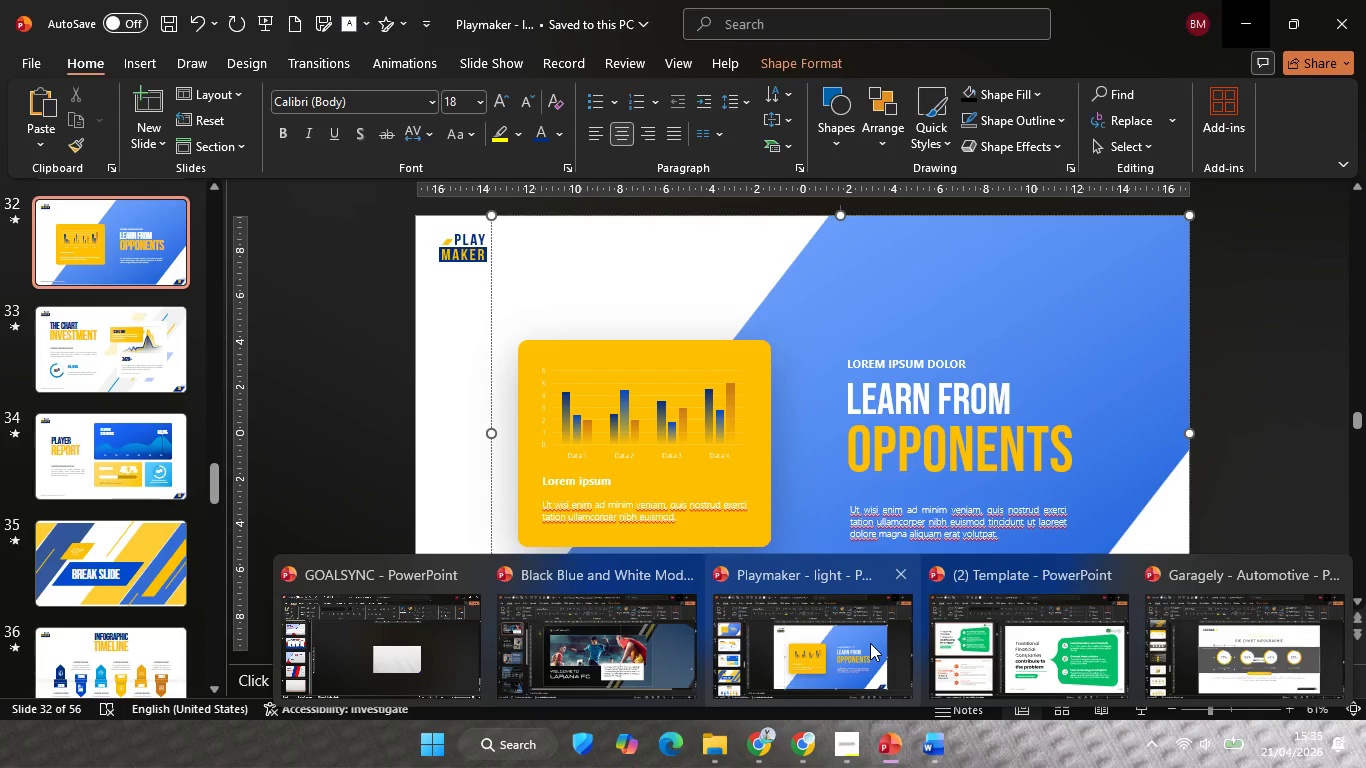 
key(Control+C)
 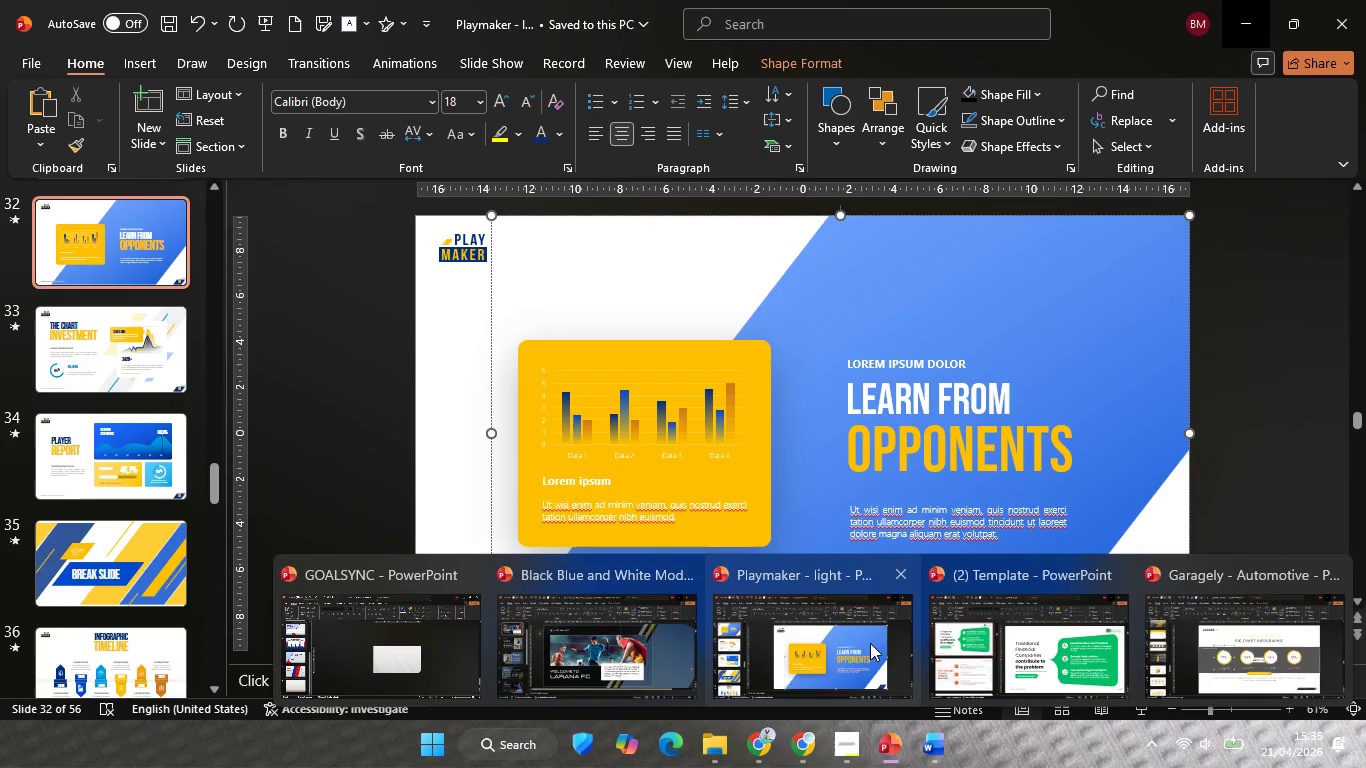 
key(Control+C)
 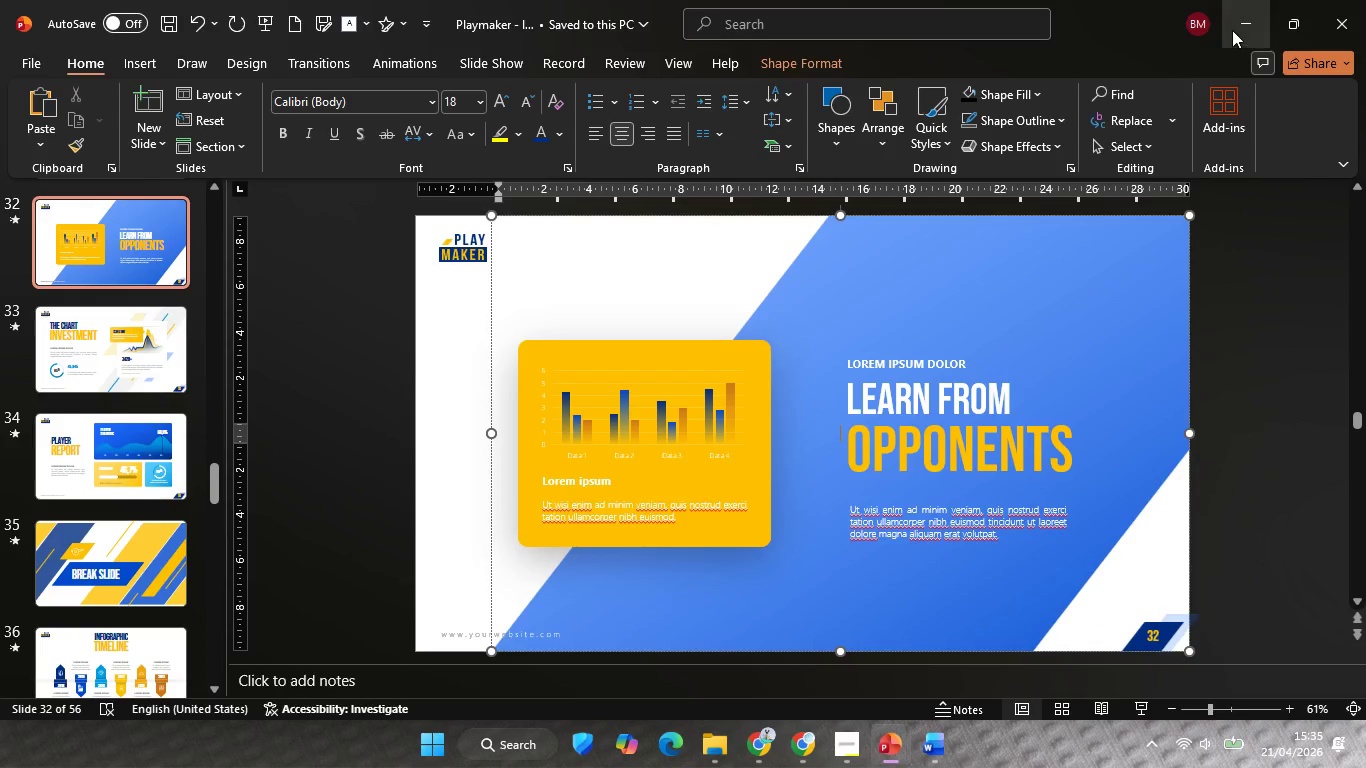 
left_click([1232, 27])
 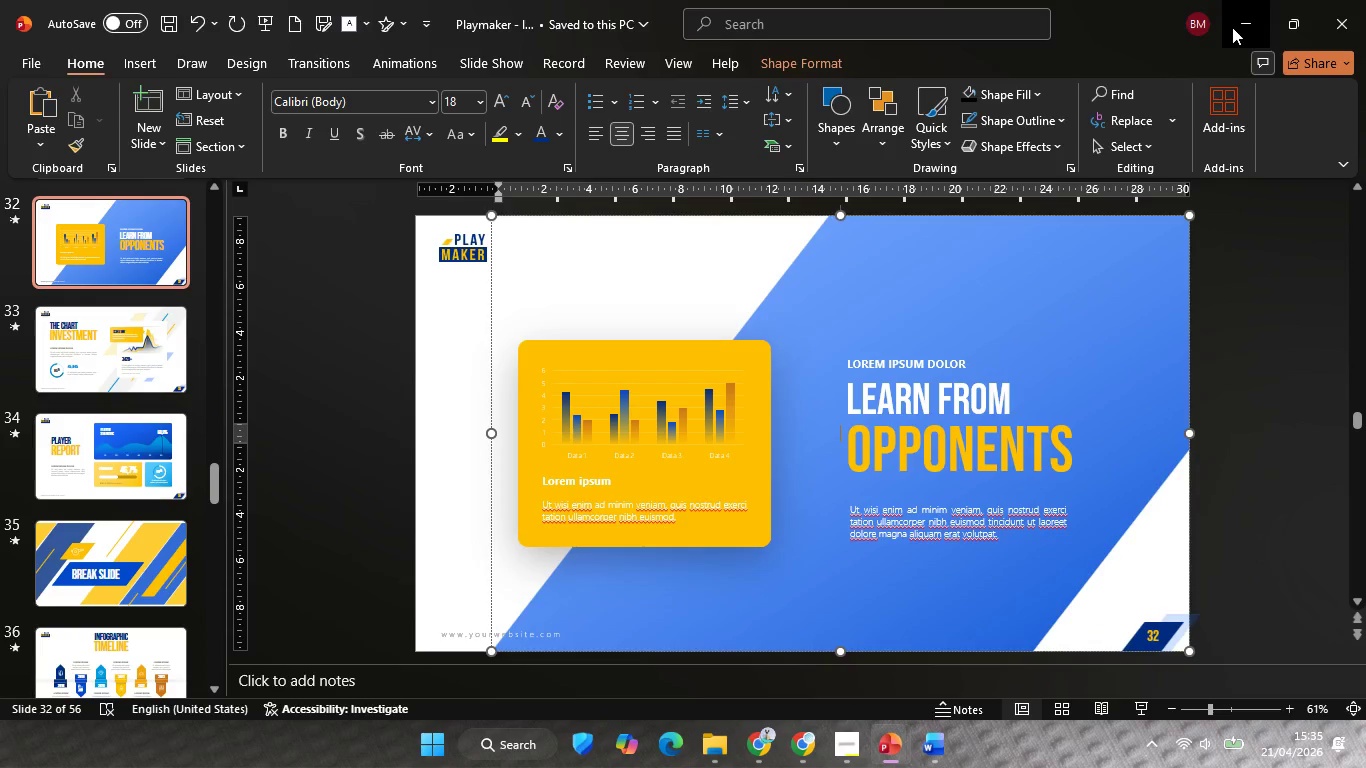 
key(Control+V)
 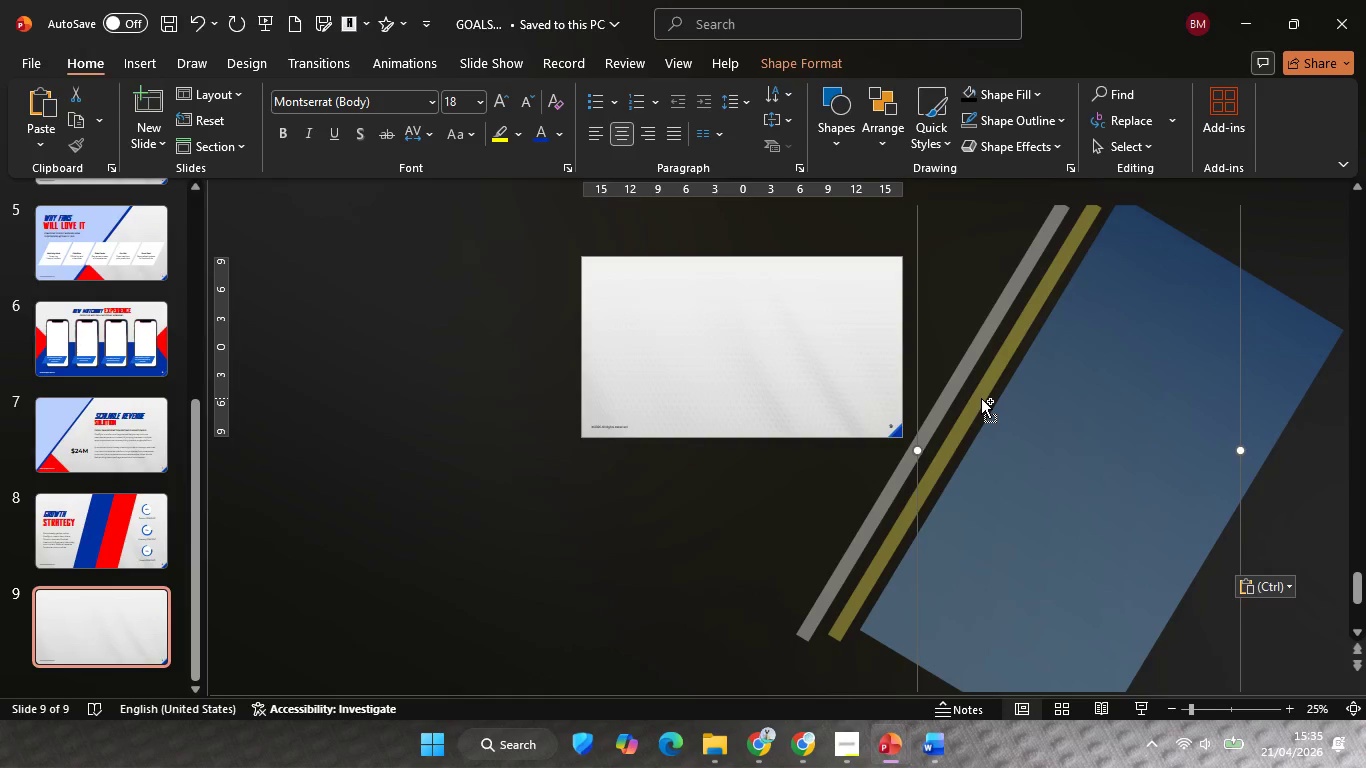 
key(Control+Z)
 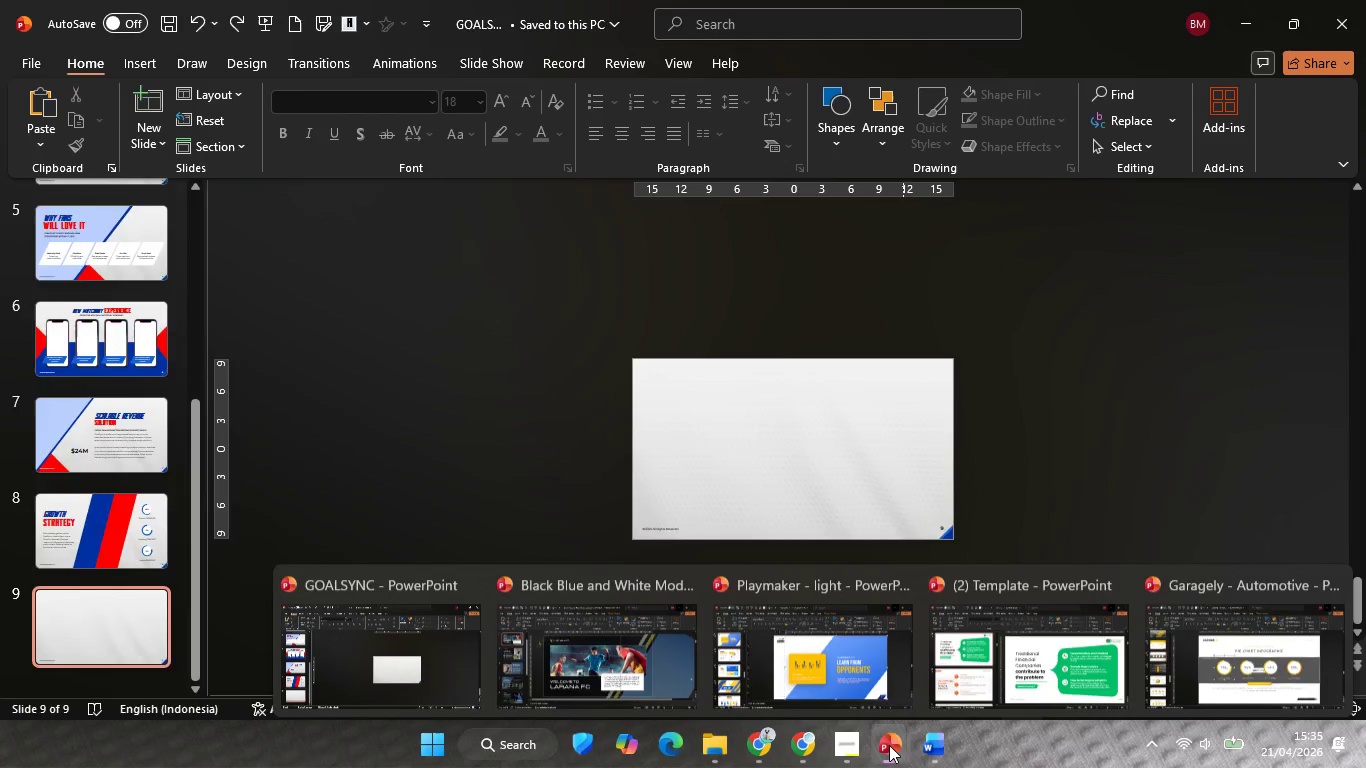 
left_click([811, 652])
 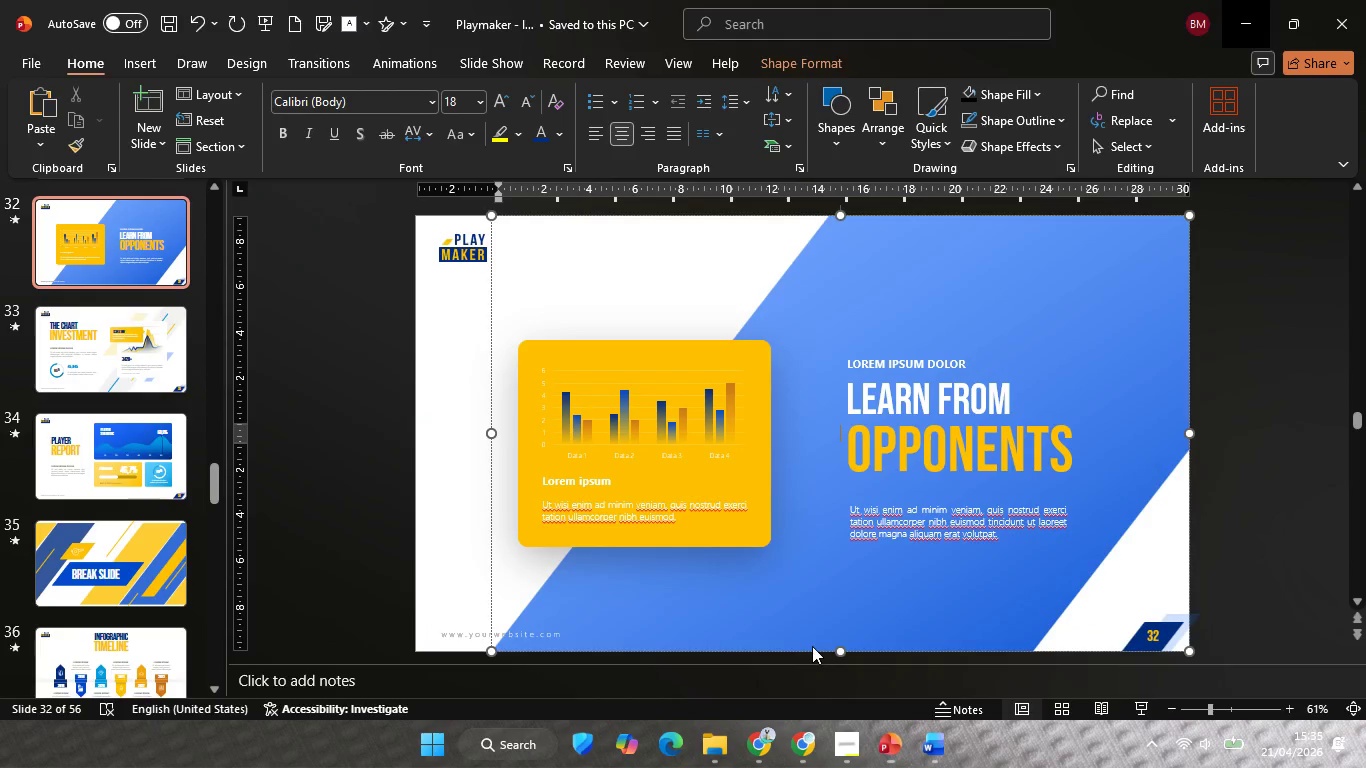 
left_click([1021, 269])
 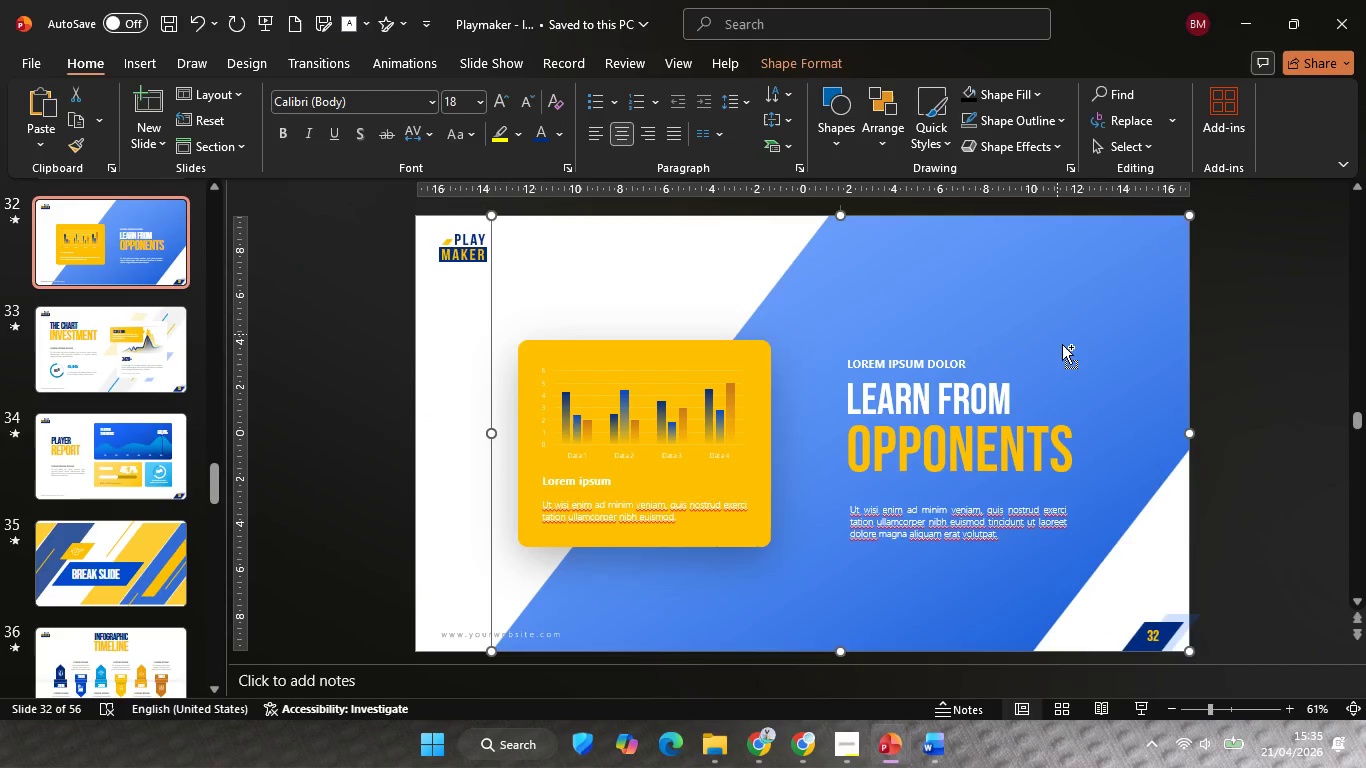 
key(Control+C)
 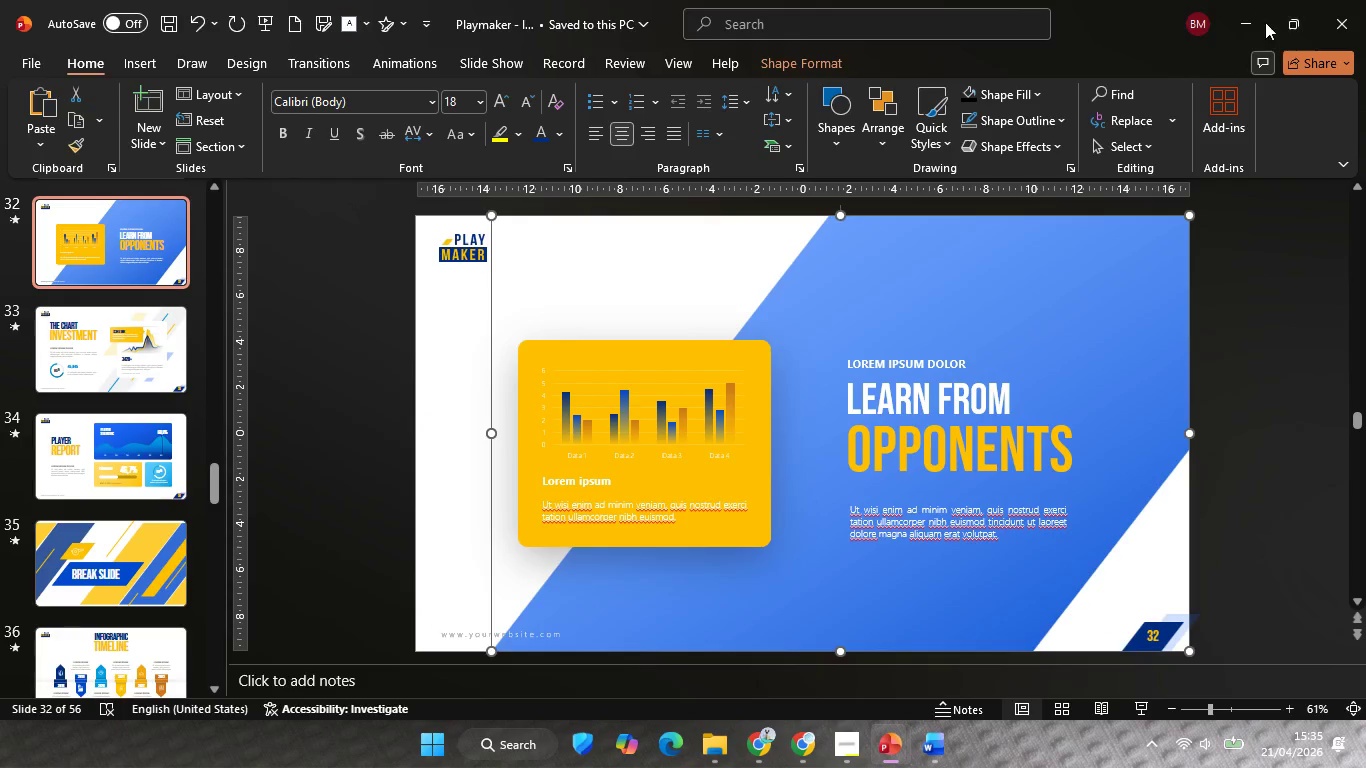 
left_click([1265, 21])
 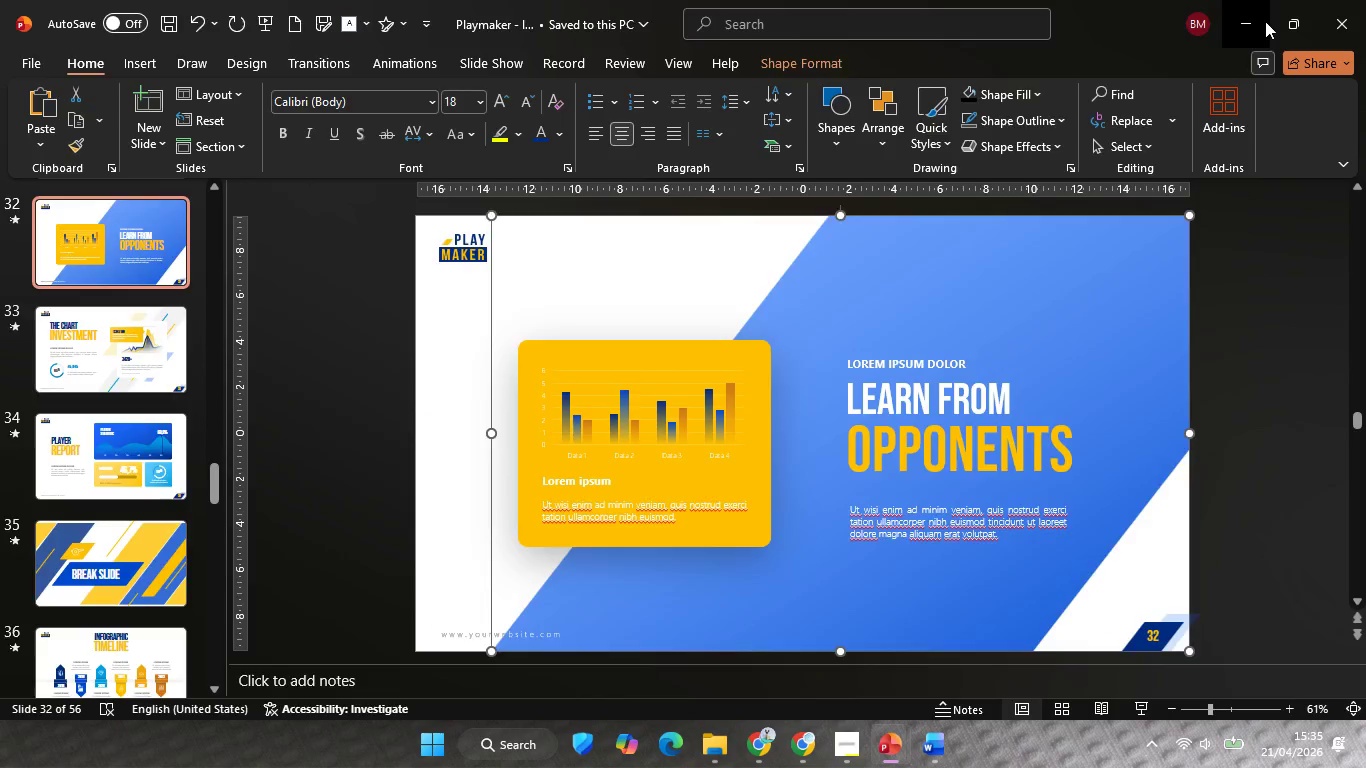 
key(Control+V)
 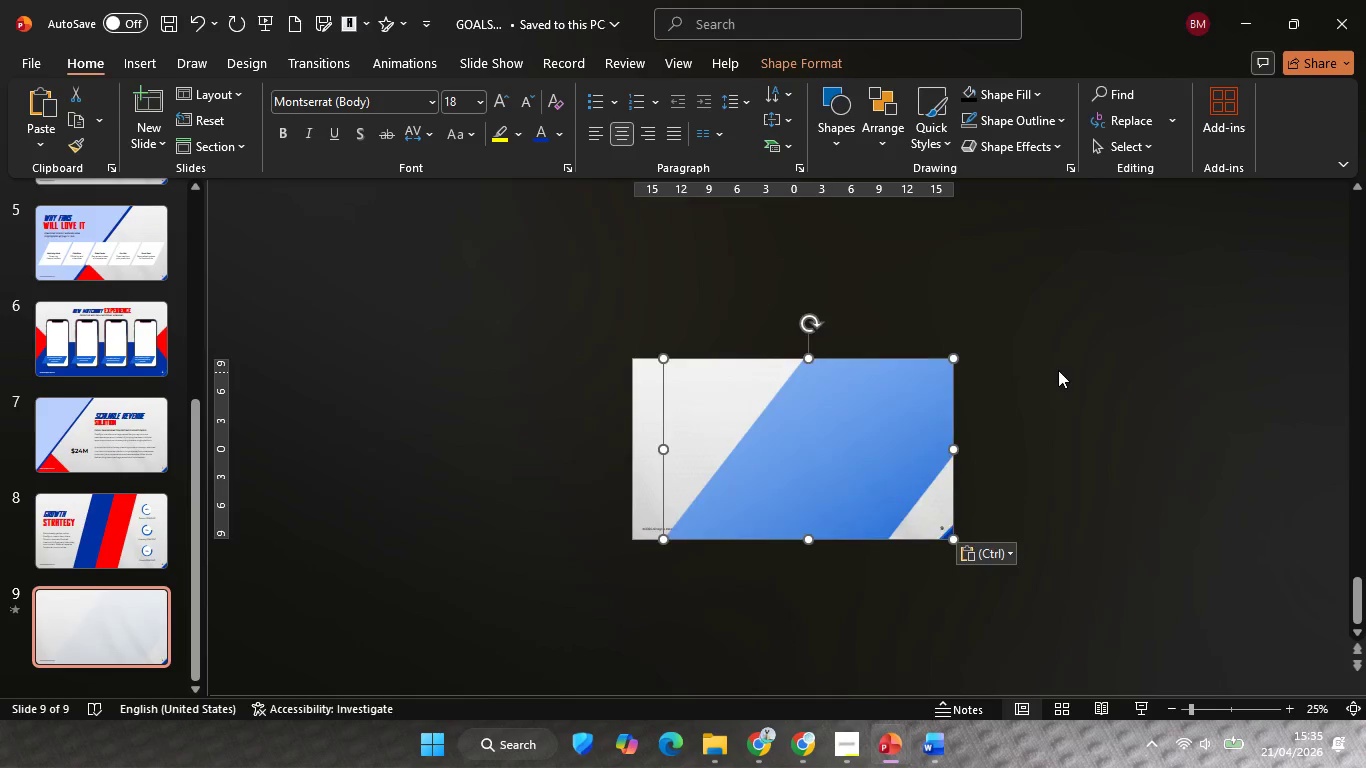 
scroll: coordinate [1036, 424], scroll_direction: up, amount: 3.0
 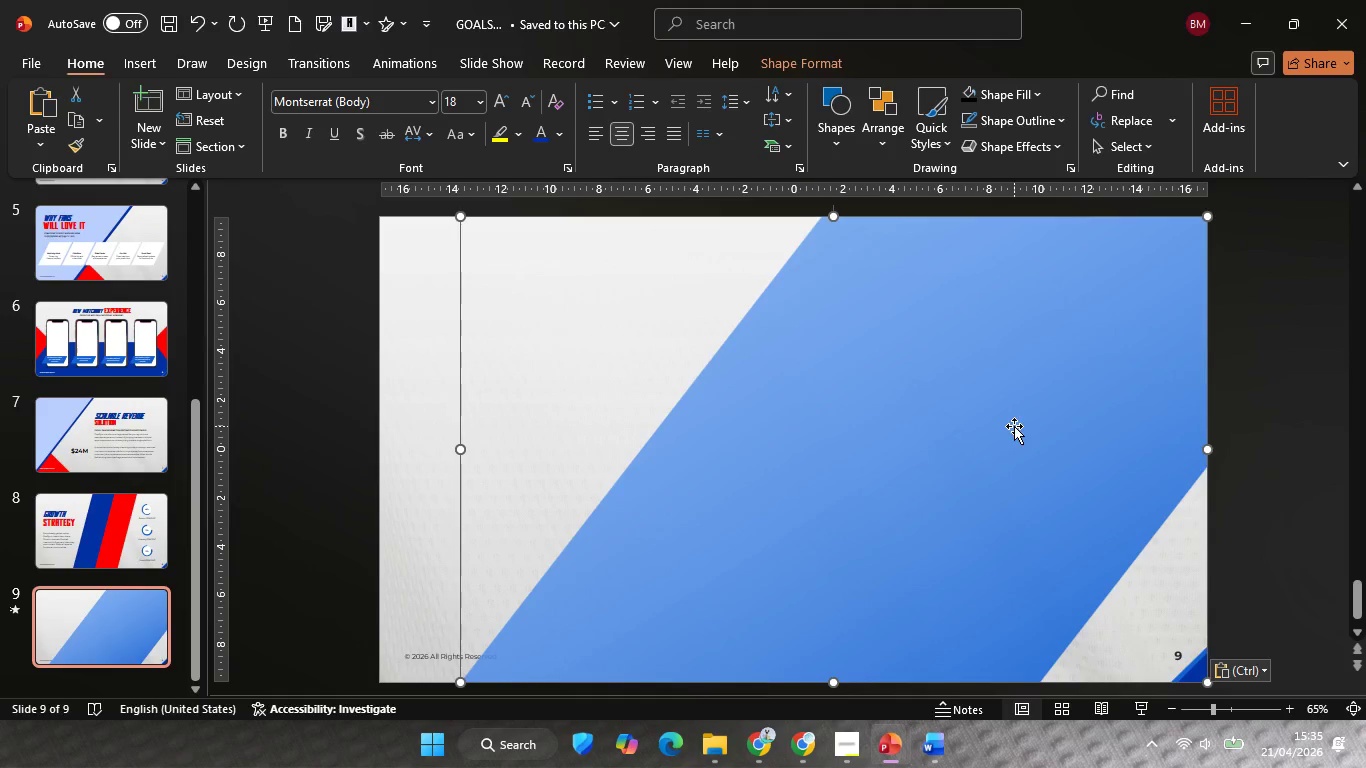 
hold_key(key=ControlLeft, duration=1.23)
 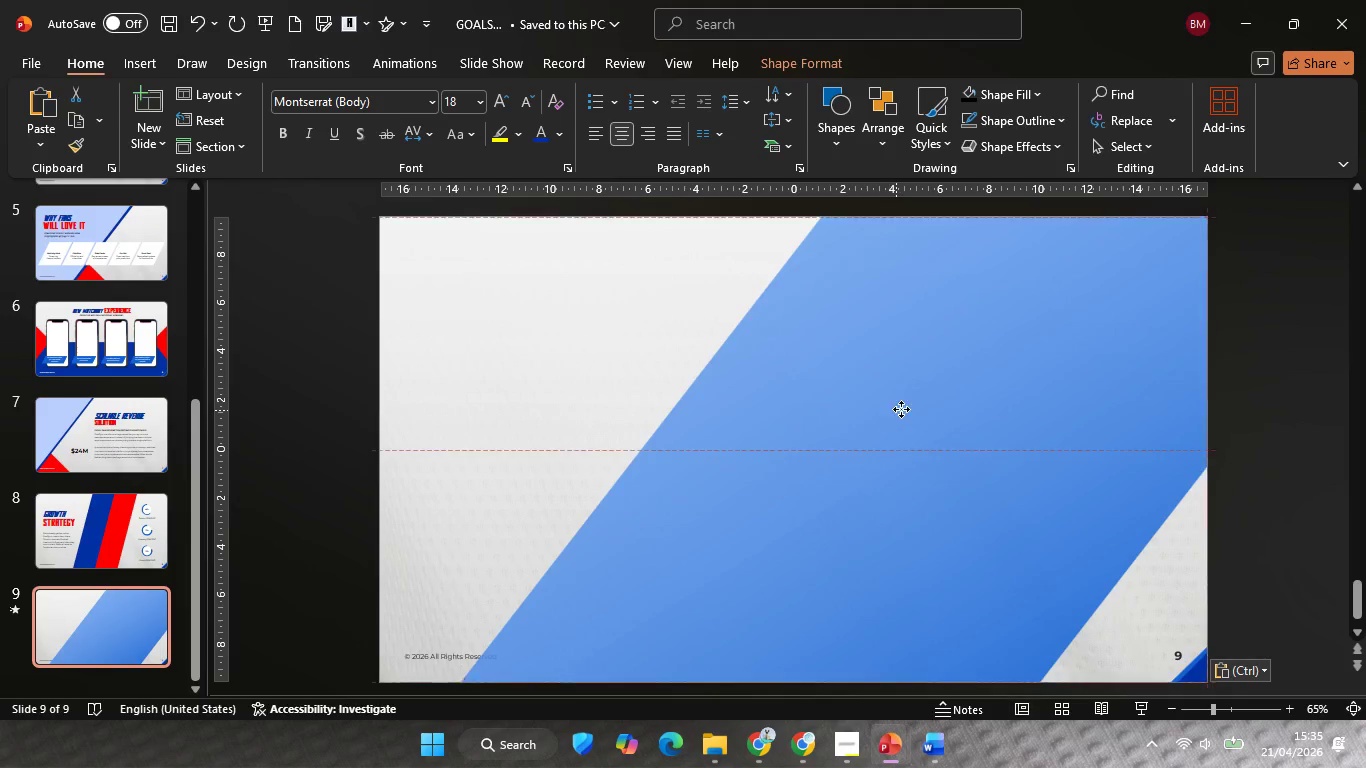 
hold_key(key=ShiftLeft, duration=0.59)
 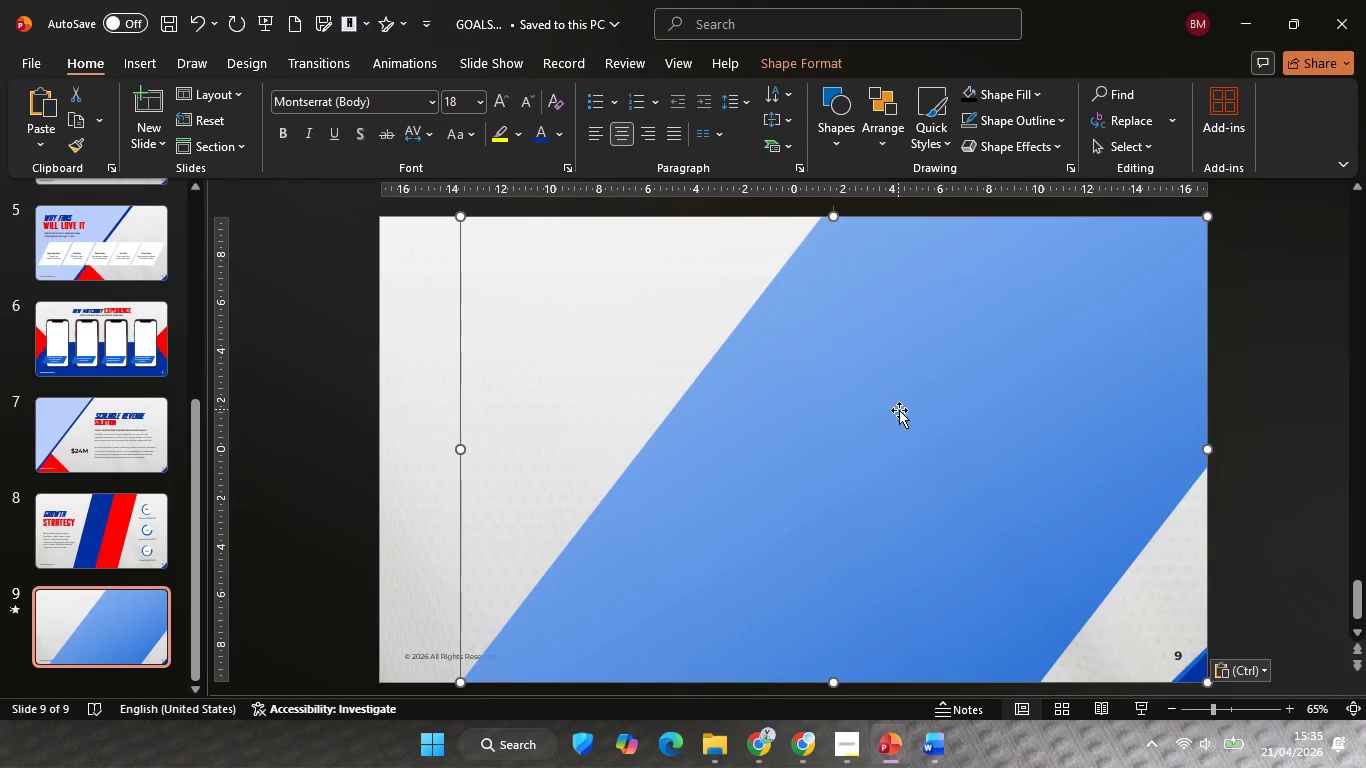 
hold_key(key=ShiftLeft, duration=1.86)
left_click_drag(start_coordinate=[890, 410], to_coordinate=[1008, 439])
 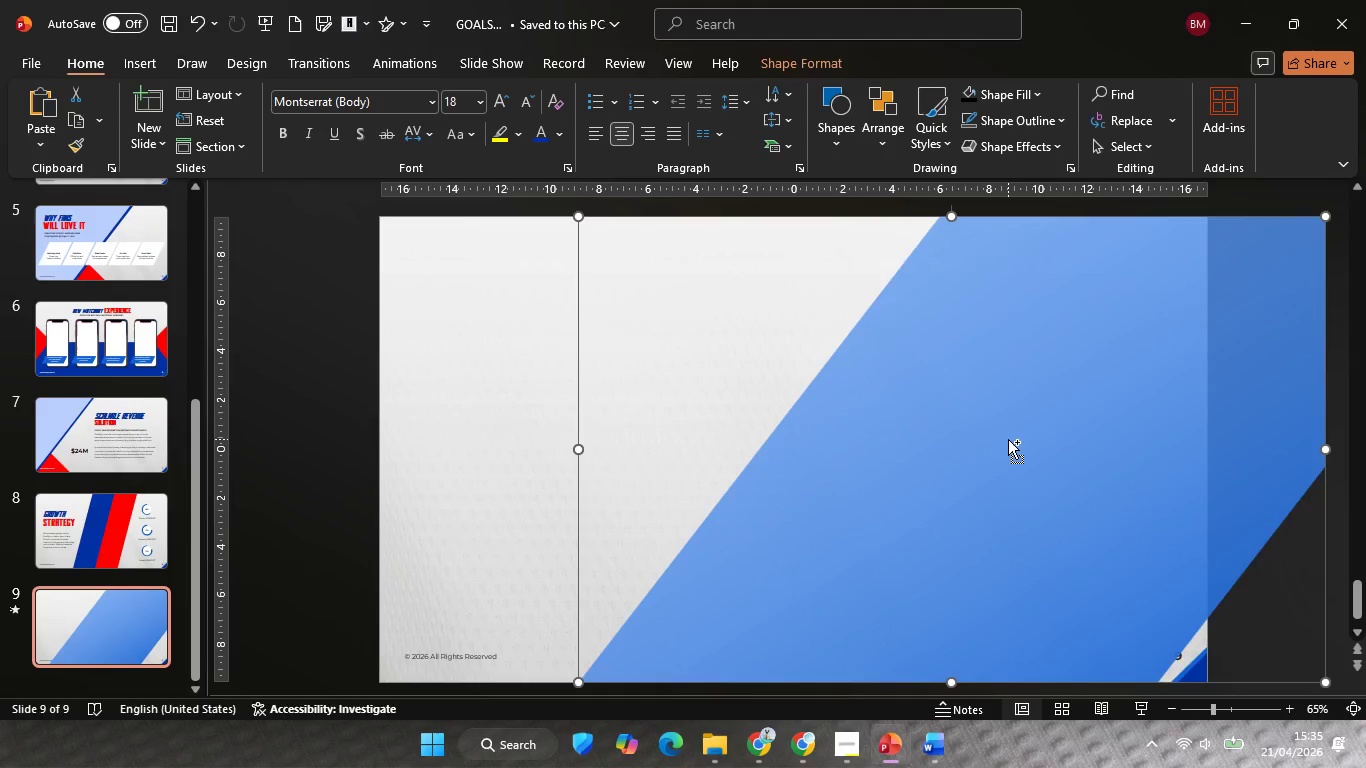 
key(Control+Z)
 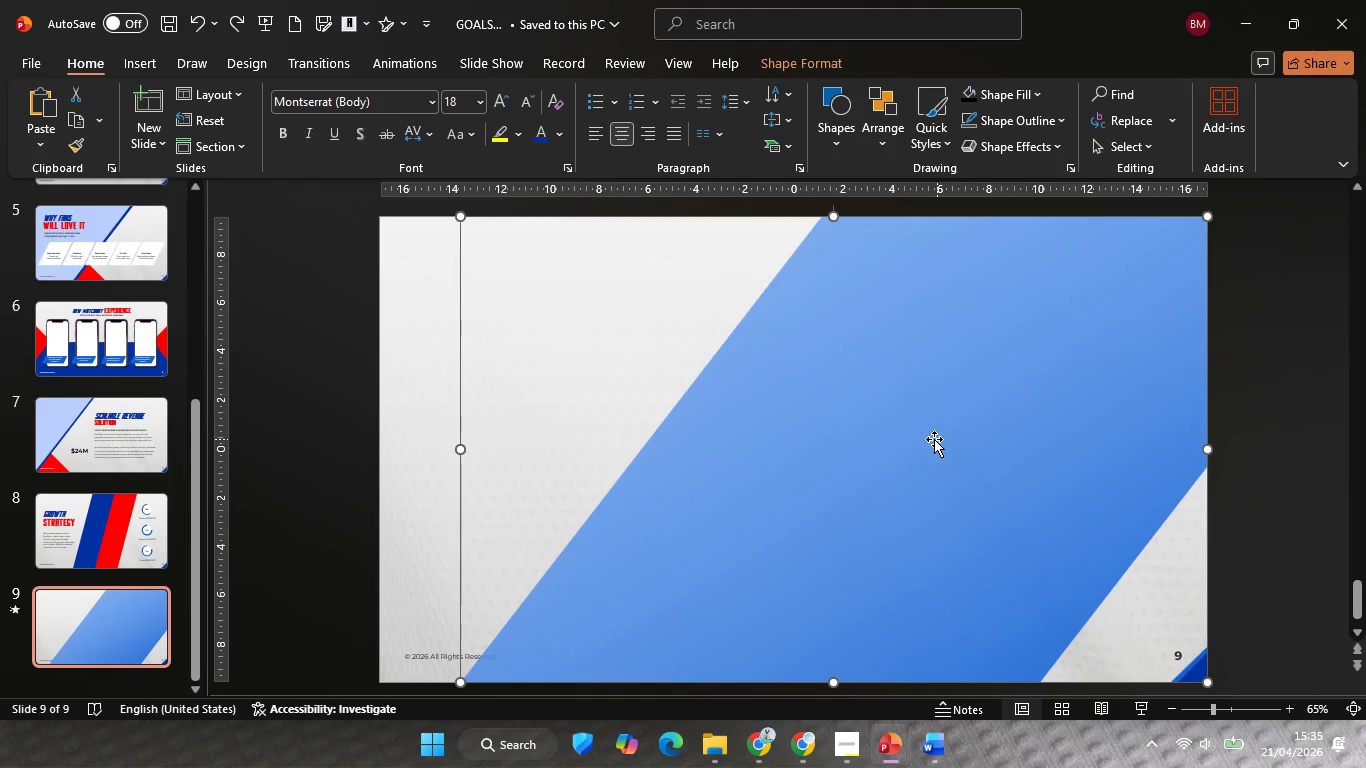 
hold_key(key=ShiftLeft, duration=1.53)
left_click_drag(start_coordinate=[915, 428], to_coordinate=[1020, 444])
 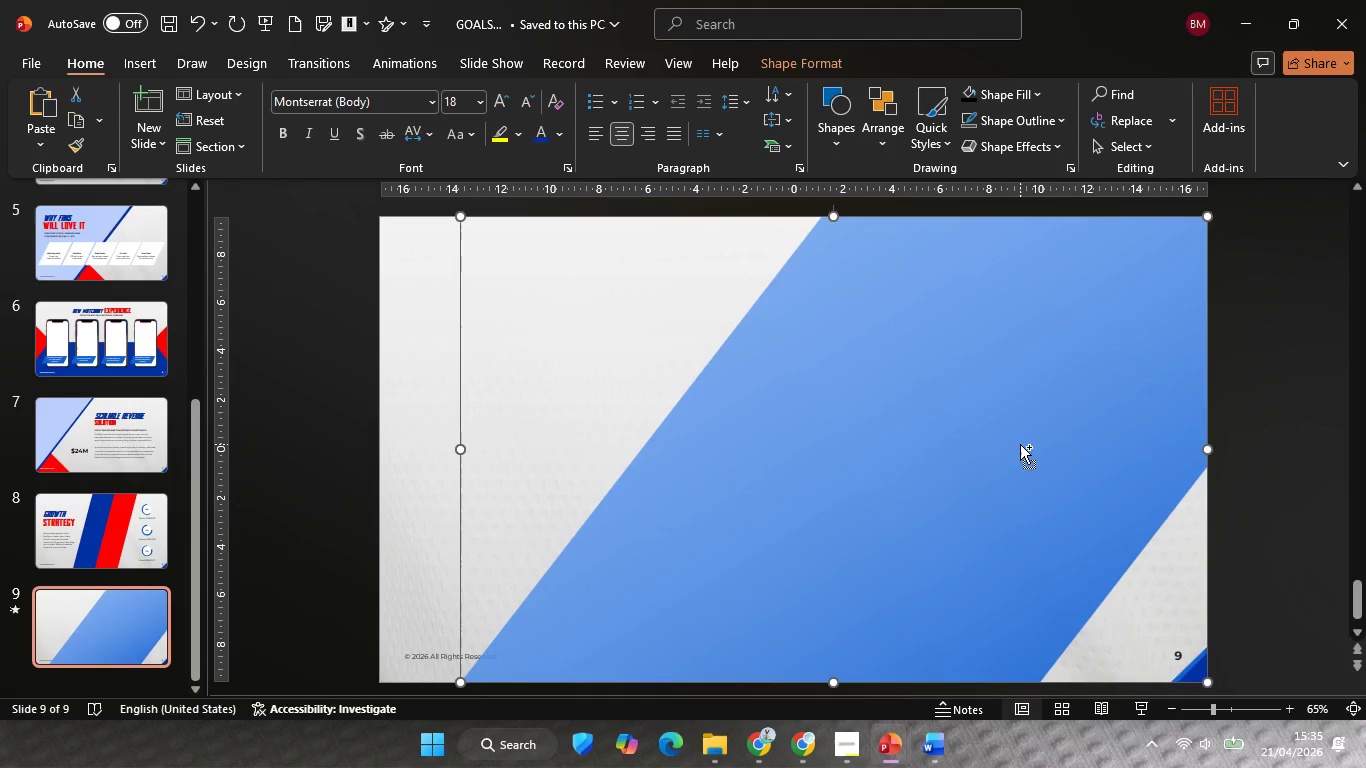 
key(Control+Z)
 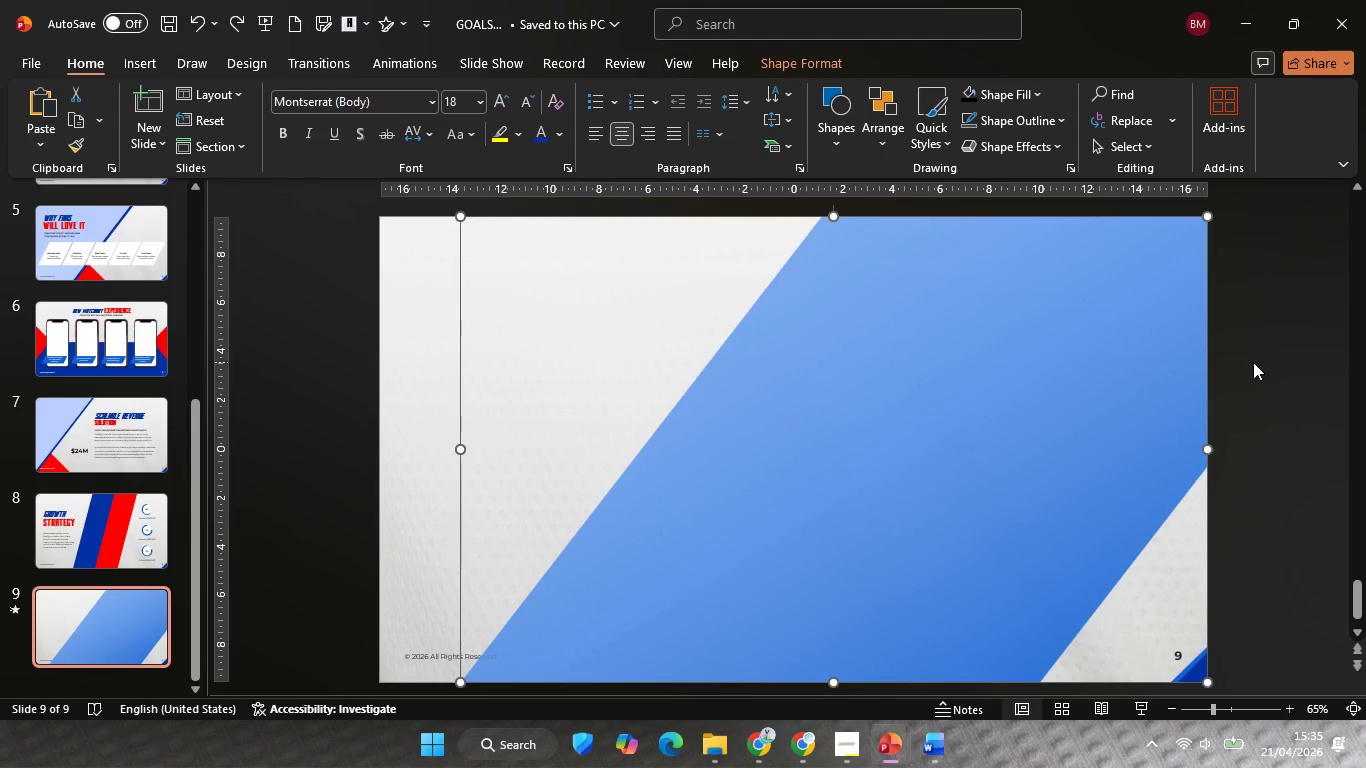 
left_click([1263, 357])
 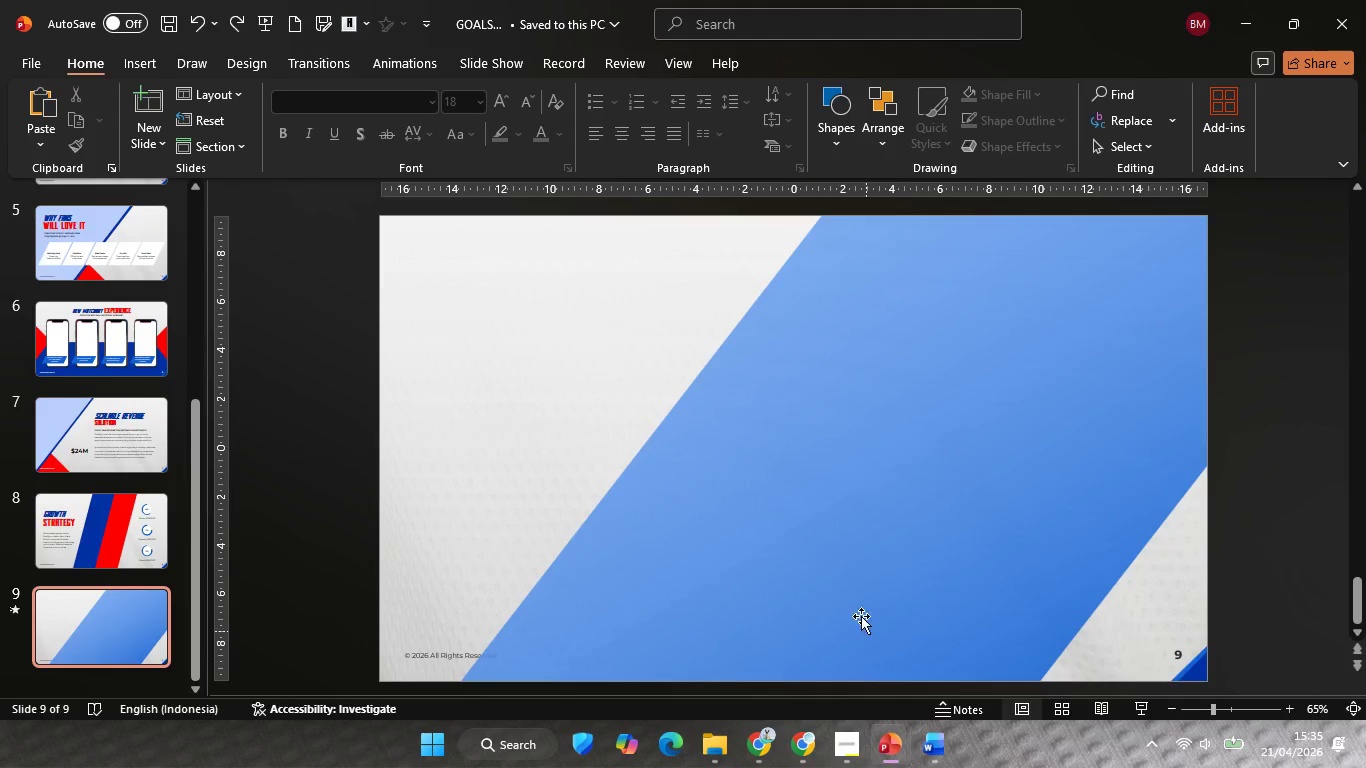 
left_click([856, 592])
 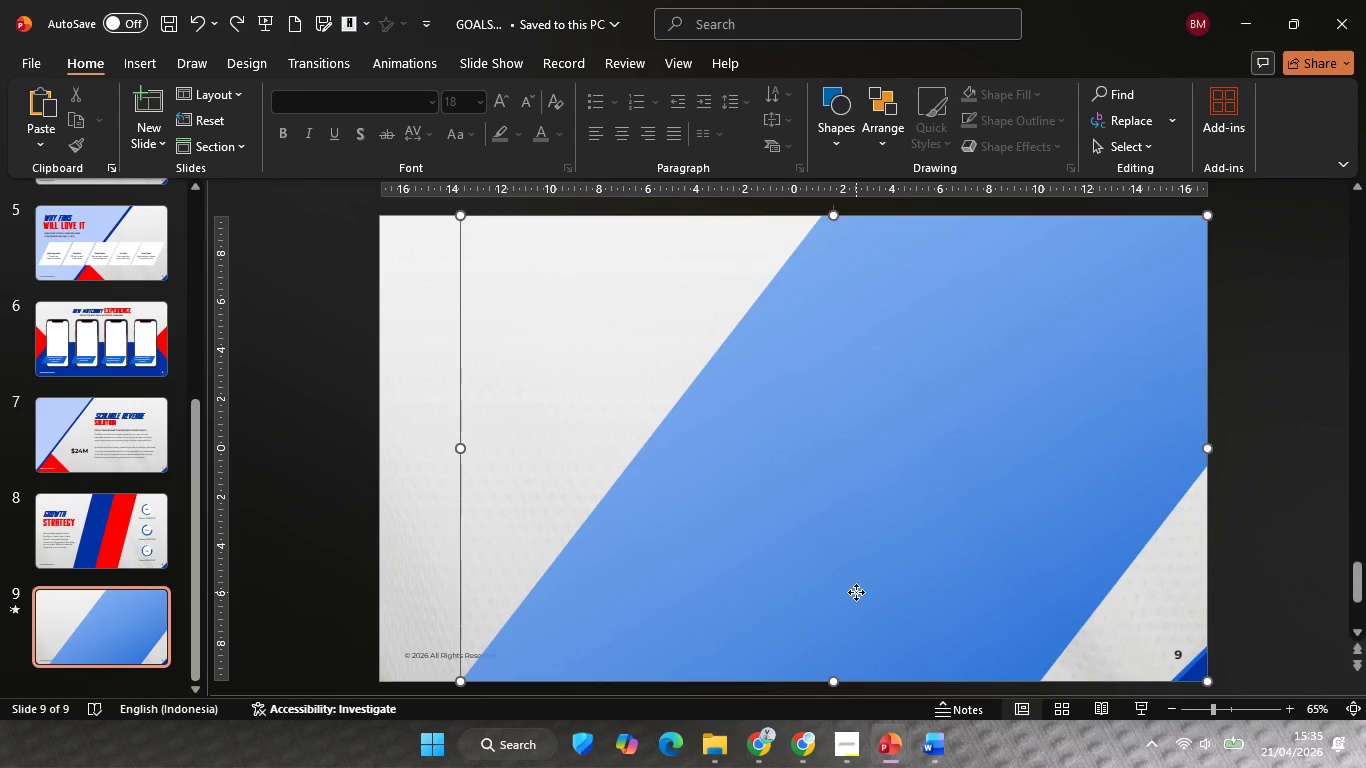 
hold_key(key=ShiftLeft, duration=0.98)
left_click_drag(start_coordinate=[840, 546], to_coordinate=[884, 549])
 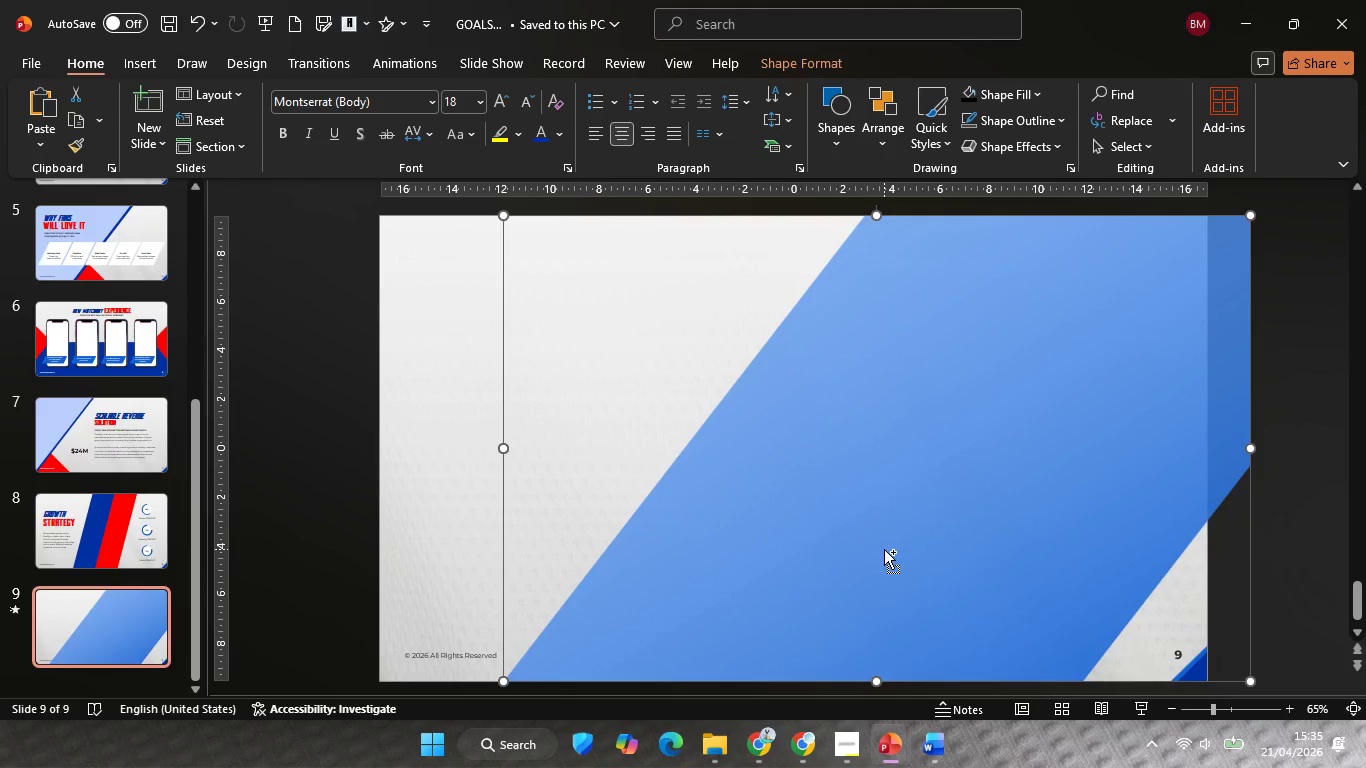 
hold_key(key=ControlLeft, duration=0.41)
scroll: coordinate [884, 549], scroll_direction: none, amount: 0.0
 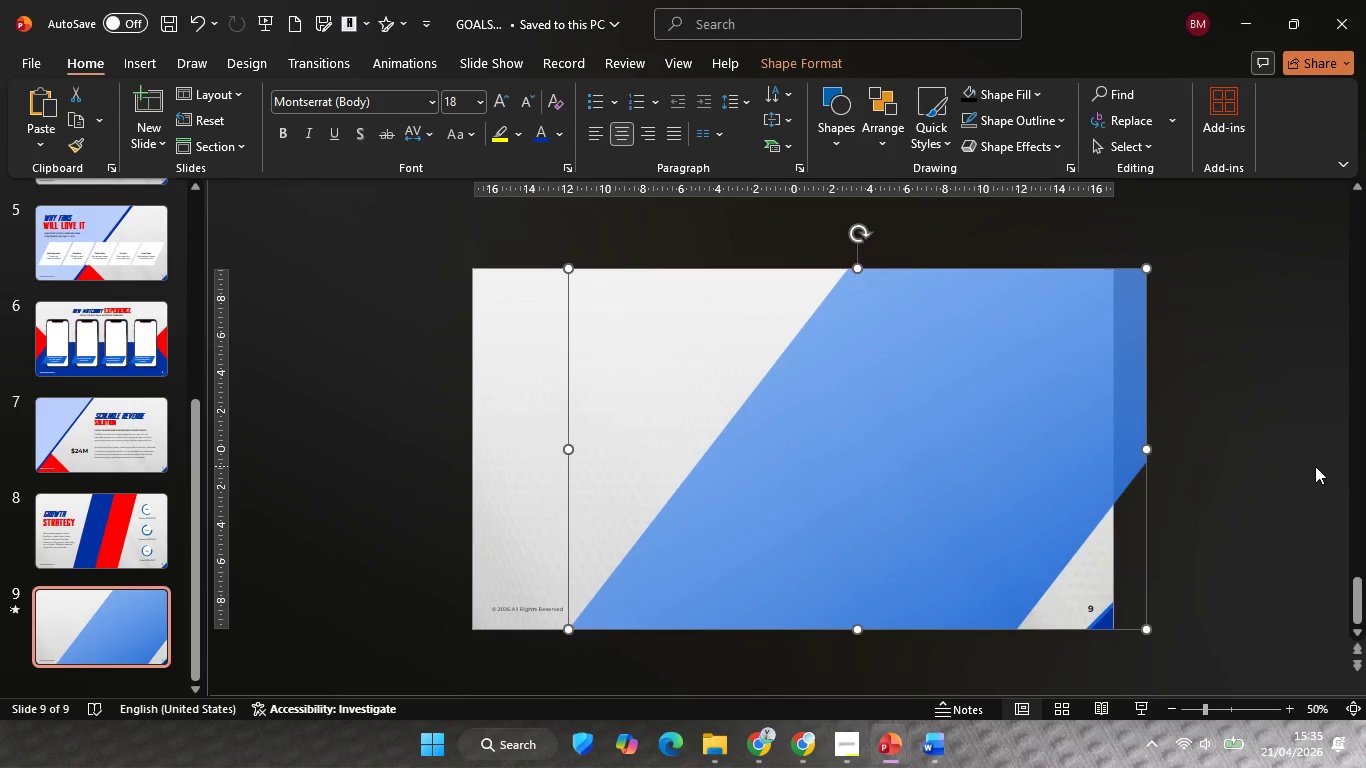 
left_click([1315, 466])
 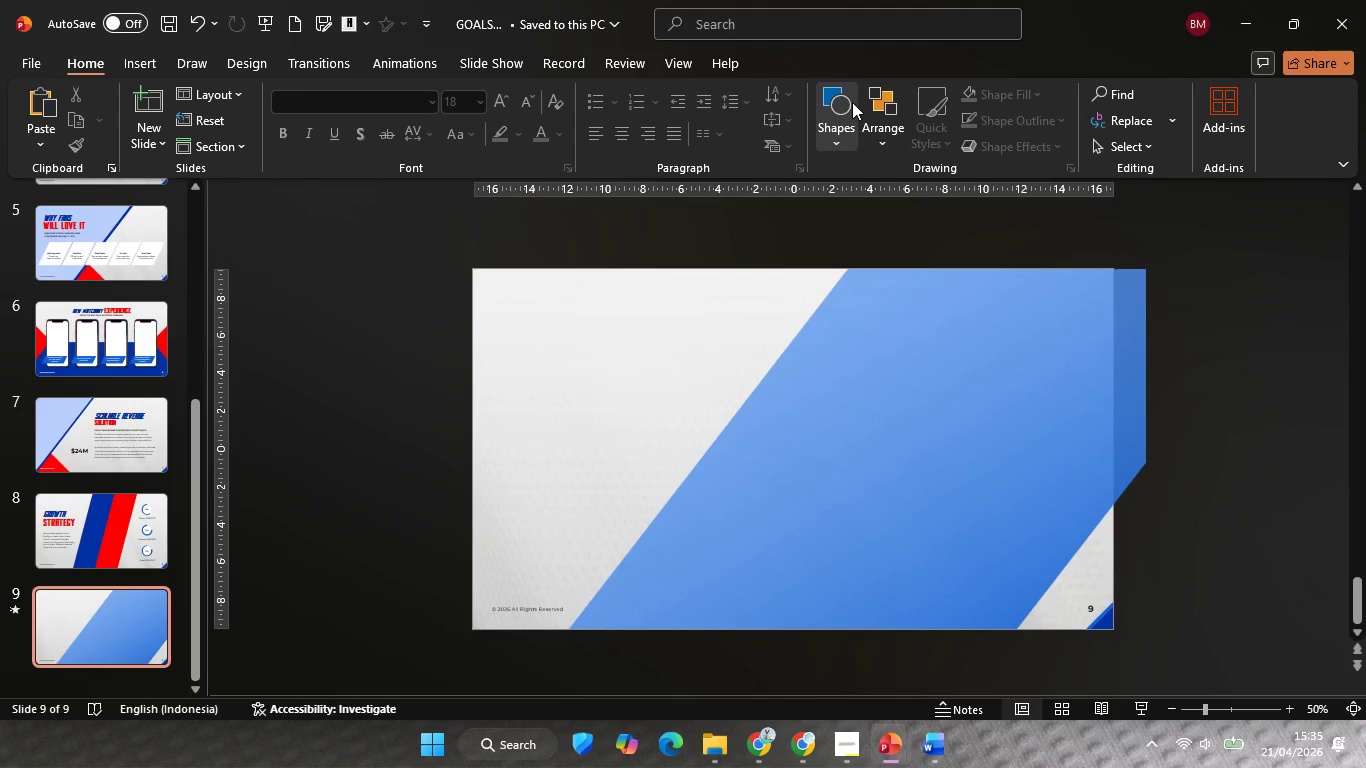 
left_click([852, 102])
 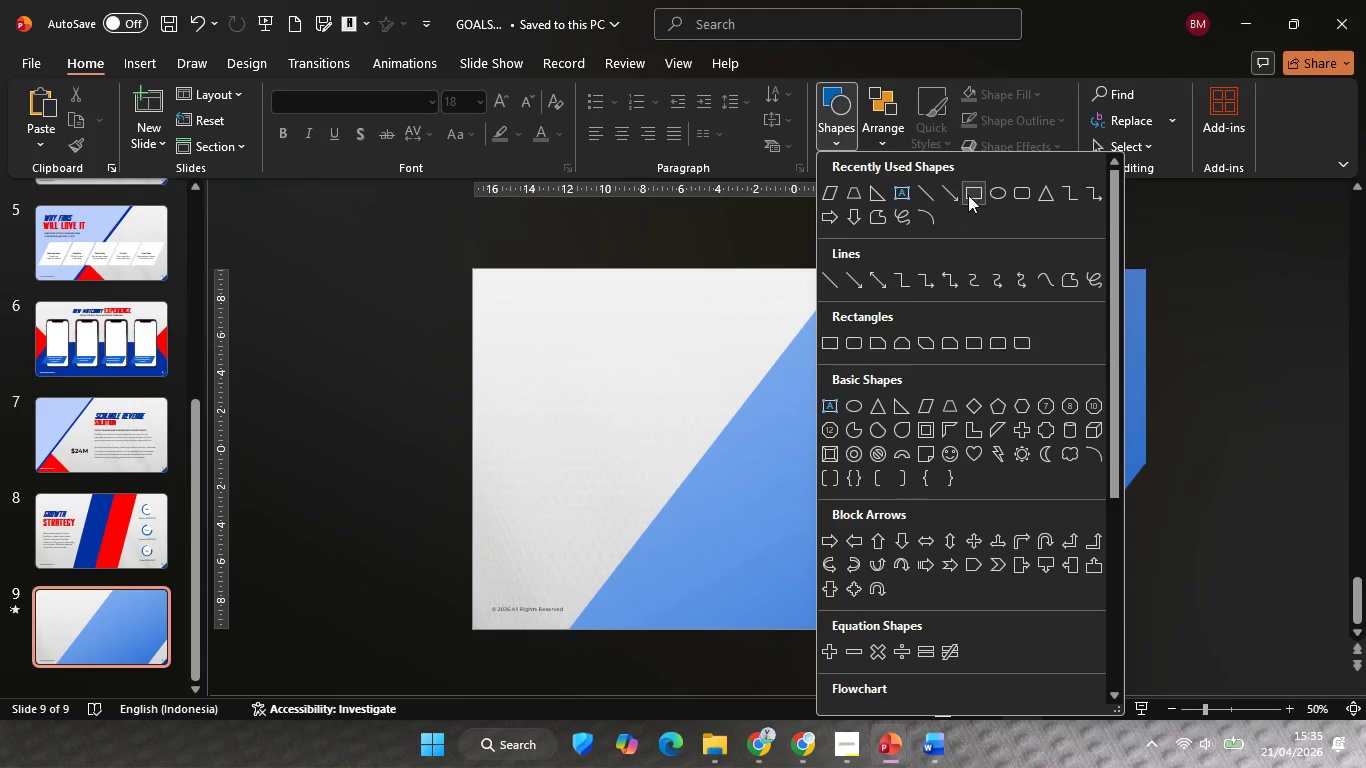 
left_click([975, 195])
 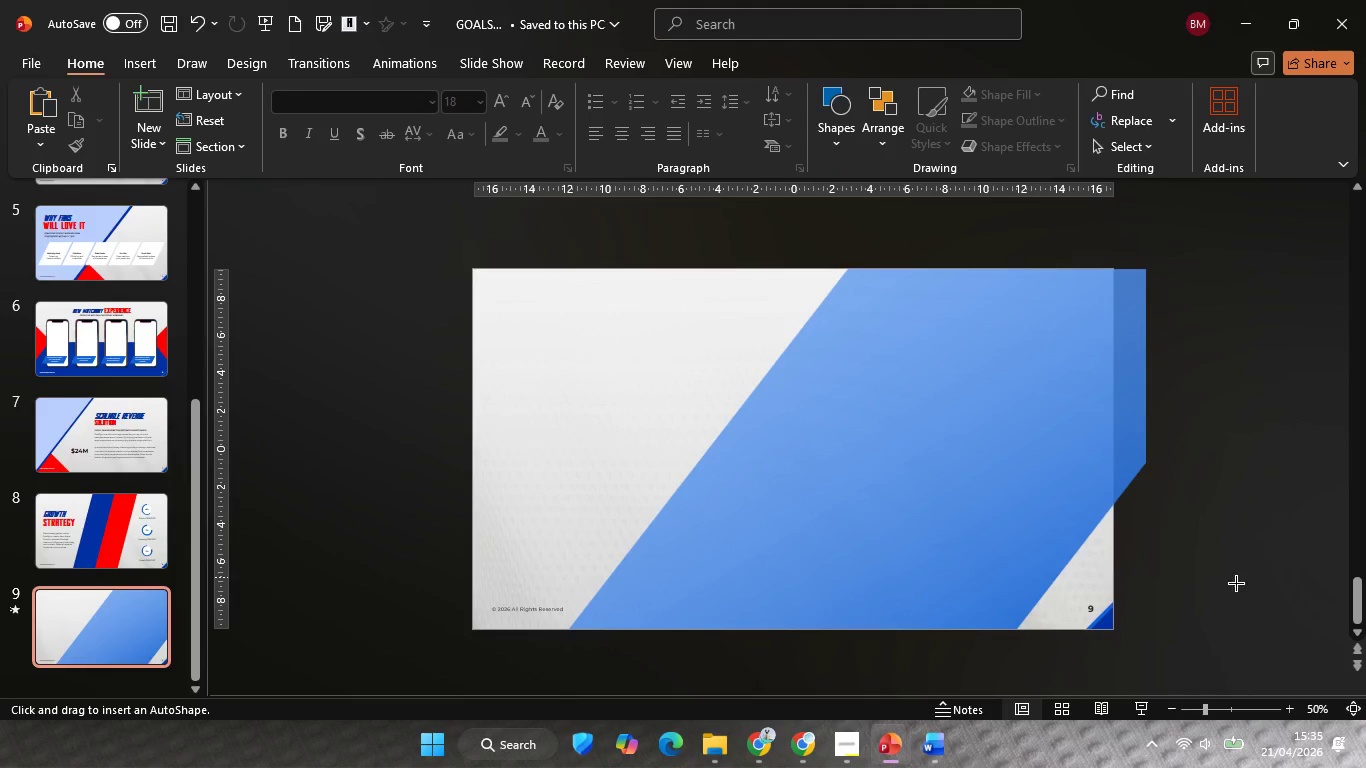 
left_click_drag(start_coordinate=[1243, 598], to_coordinate=[1113, 238])
 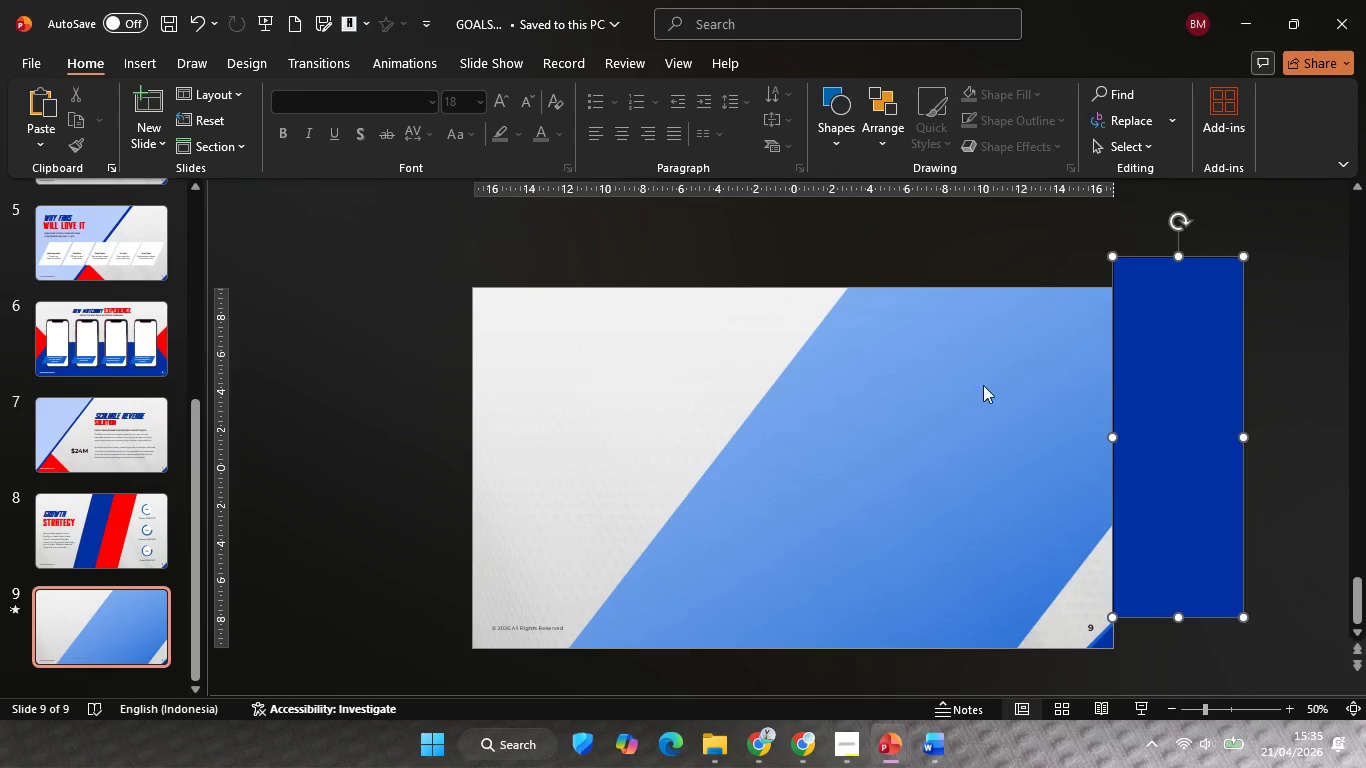 
hold_key(key=ShiftLeft, duration=0.86)
left_click([1179, 386])
 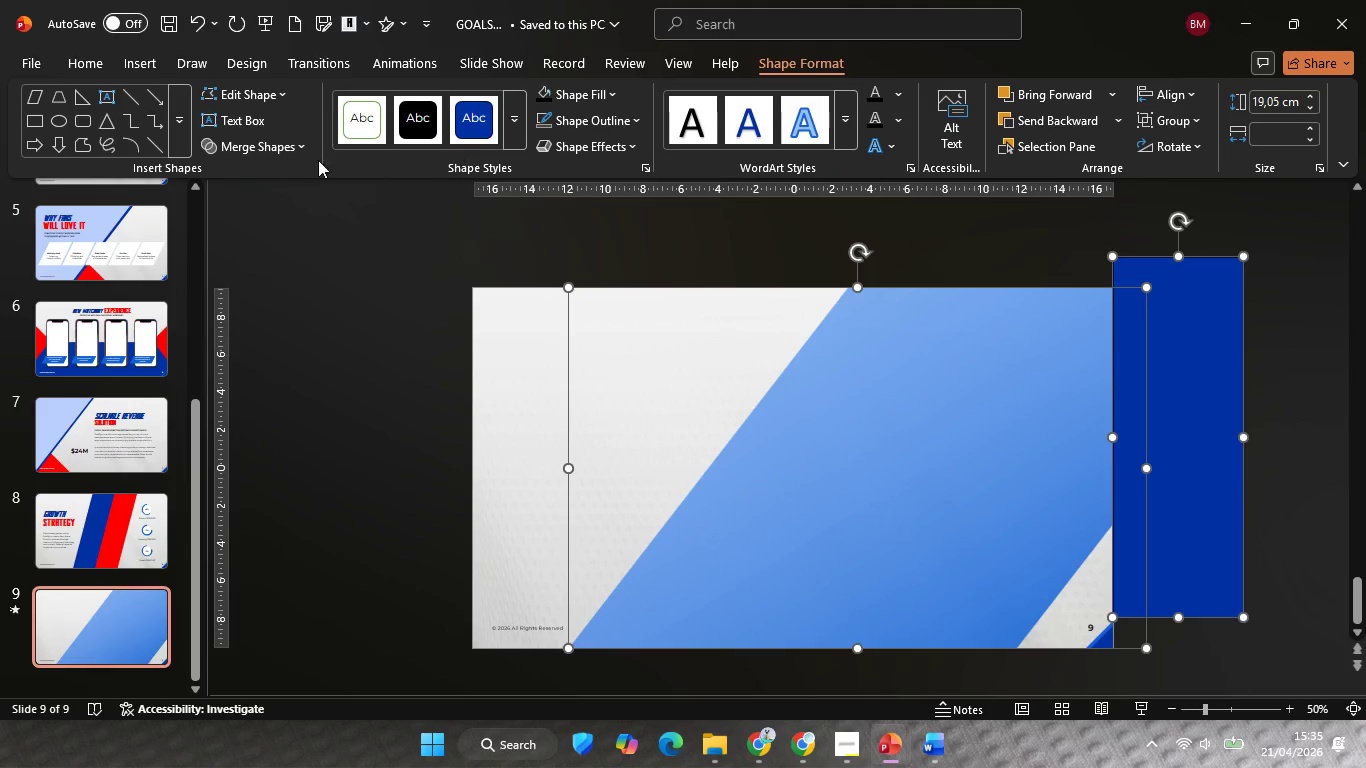 
left_click([239, 147])
 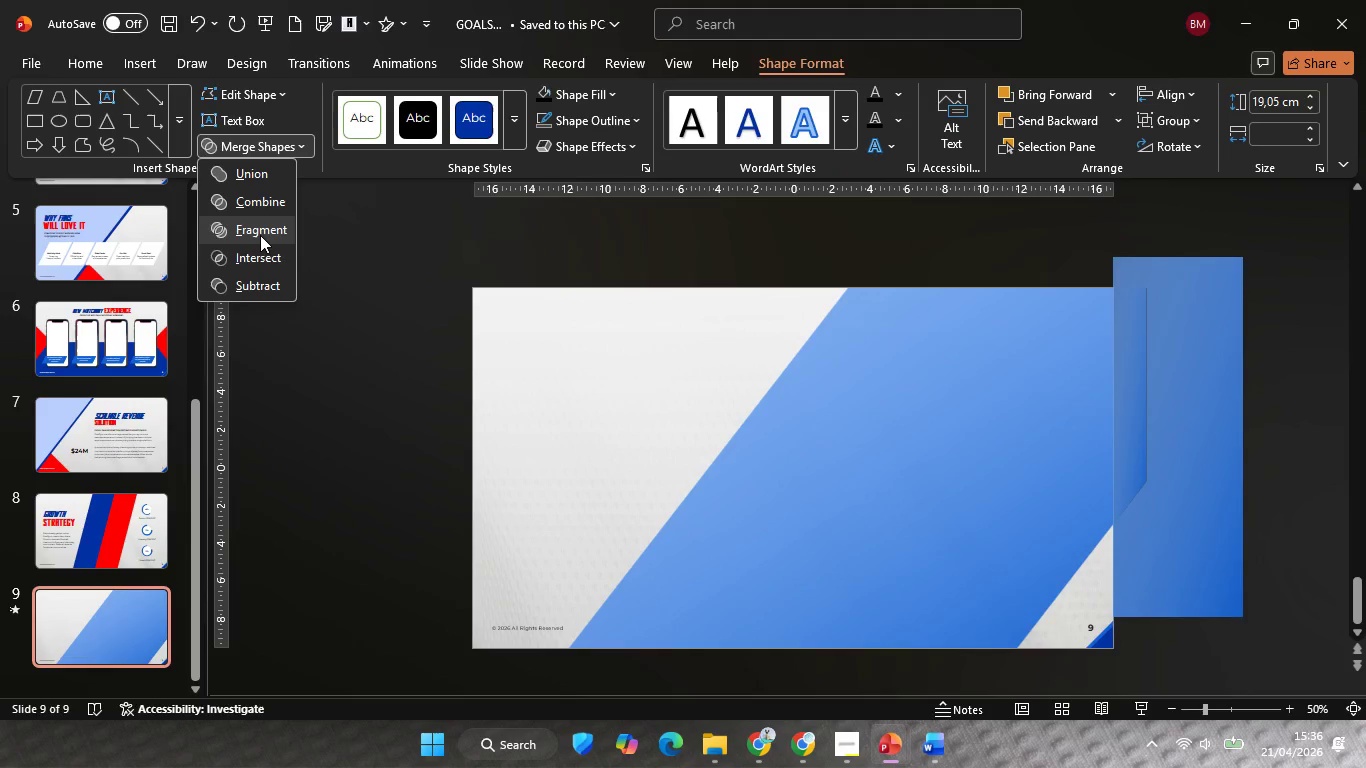 
left_click([260, 235])
 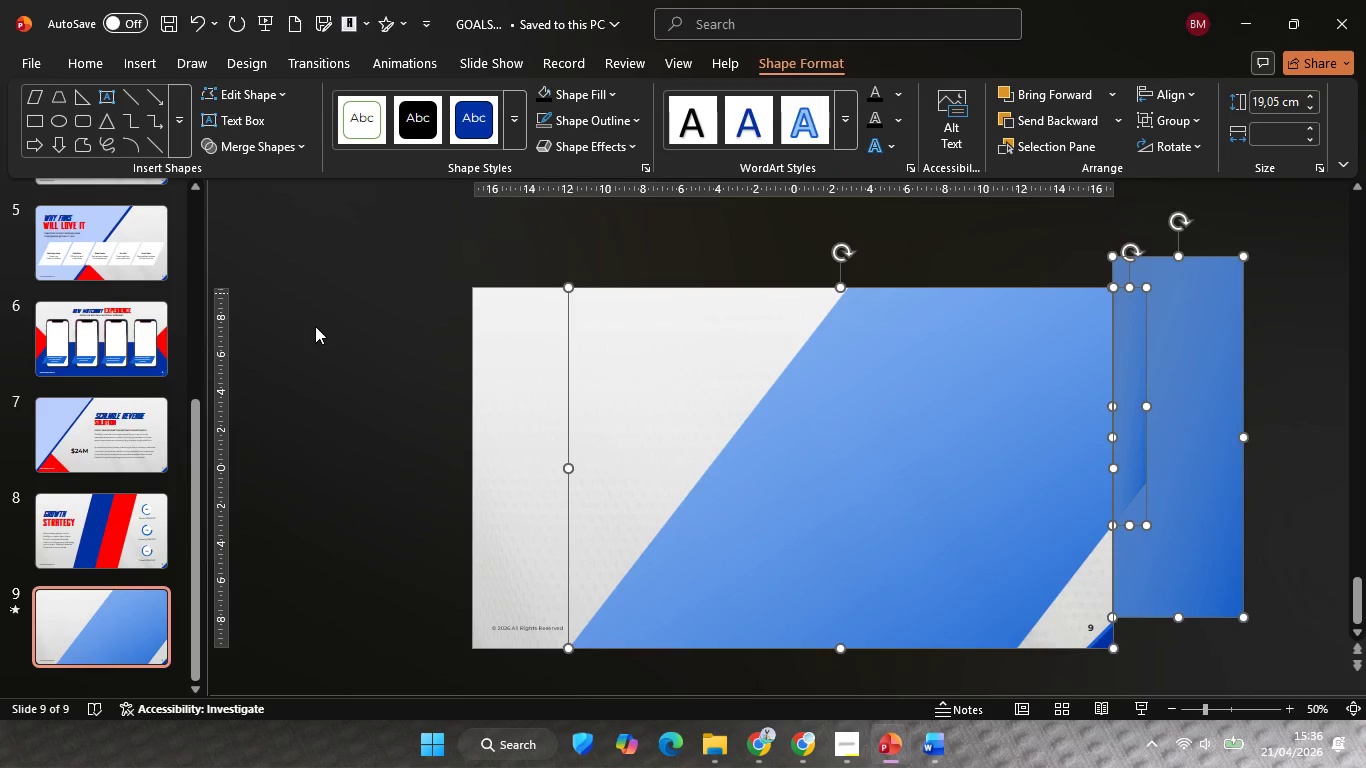 
left_click_drag(start_coordinate=[358, 397], to_coordinate=[374, 398])
 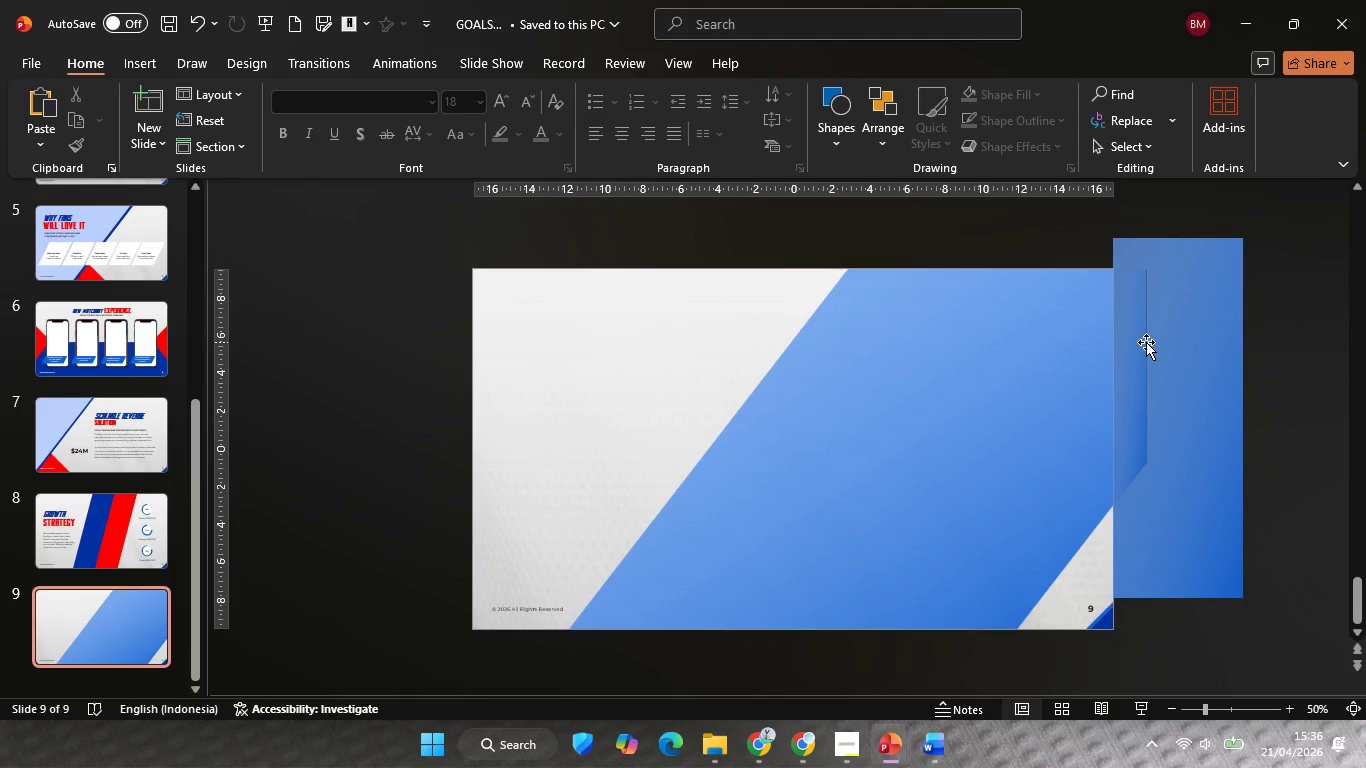 
left_click([1146, 342])
 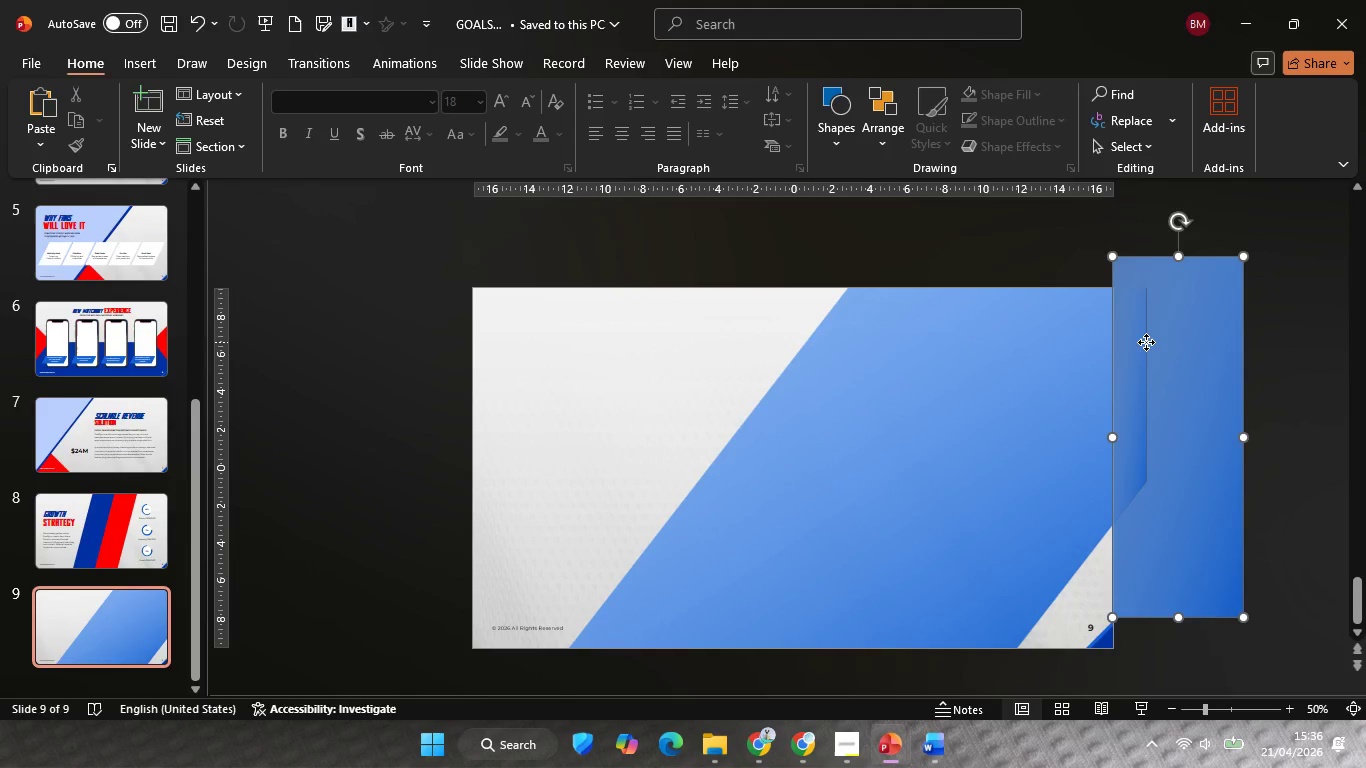 
hold_key(key=ShiftLeft, duration=0.84)
left_click([1125, 359])
 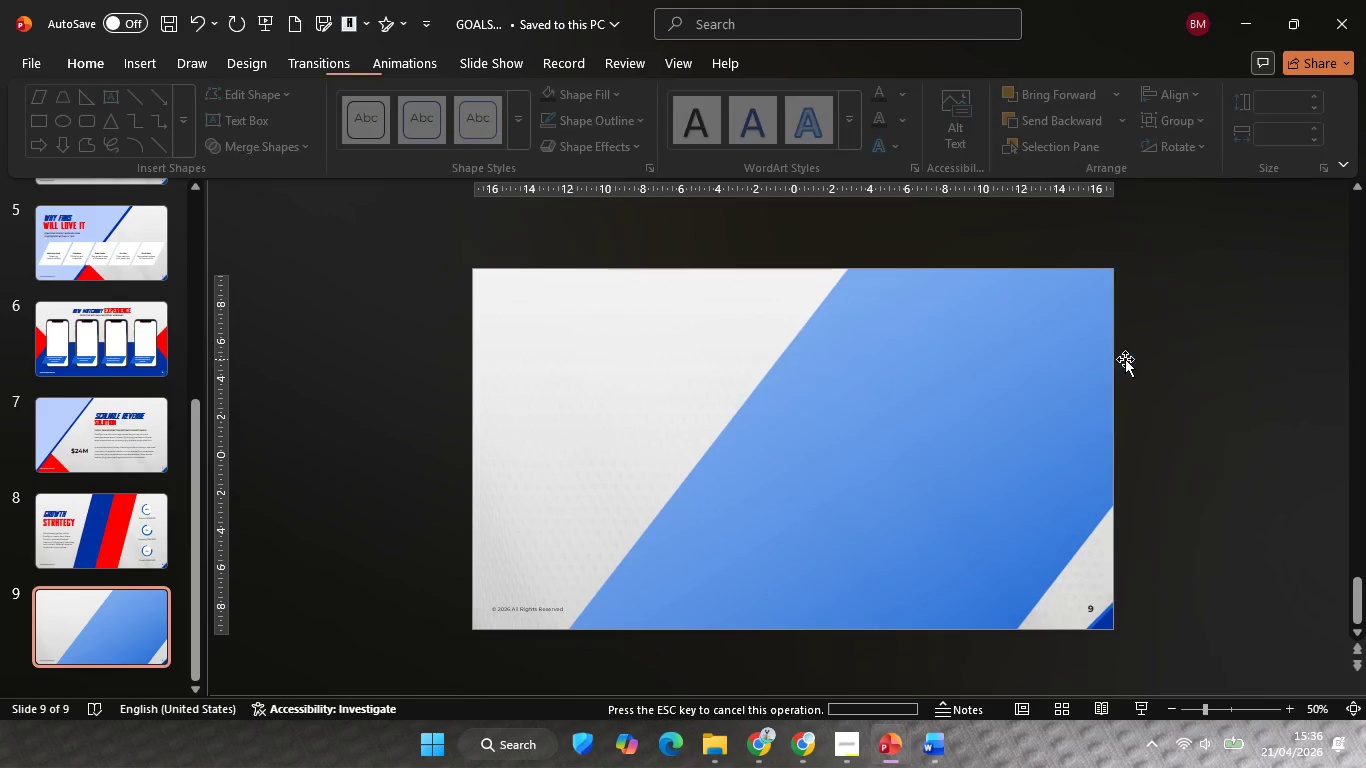 
key(Backspace)
 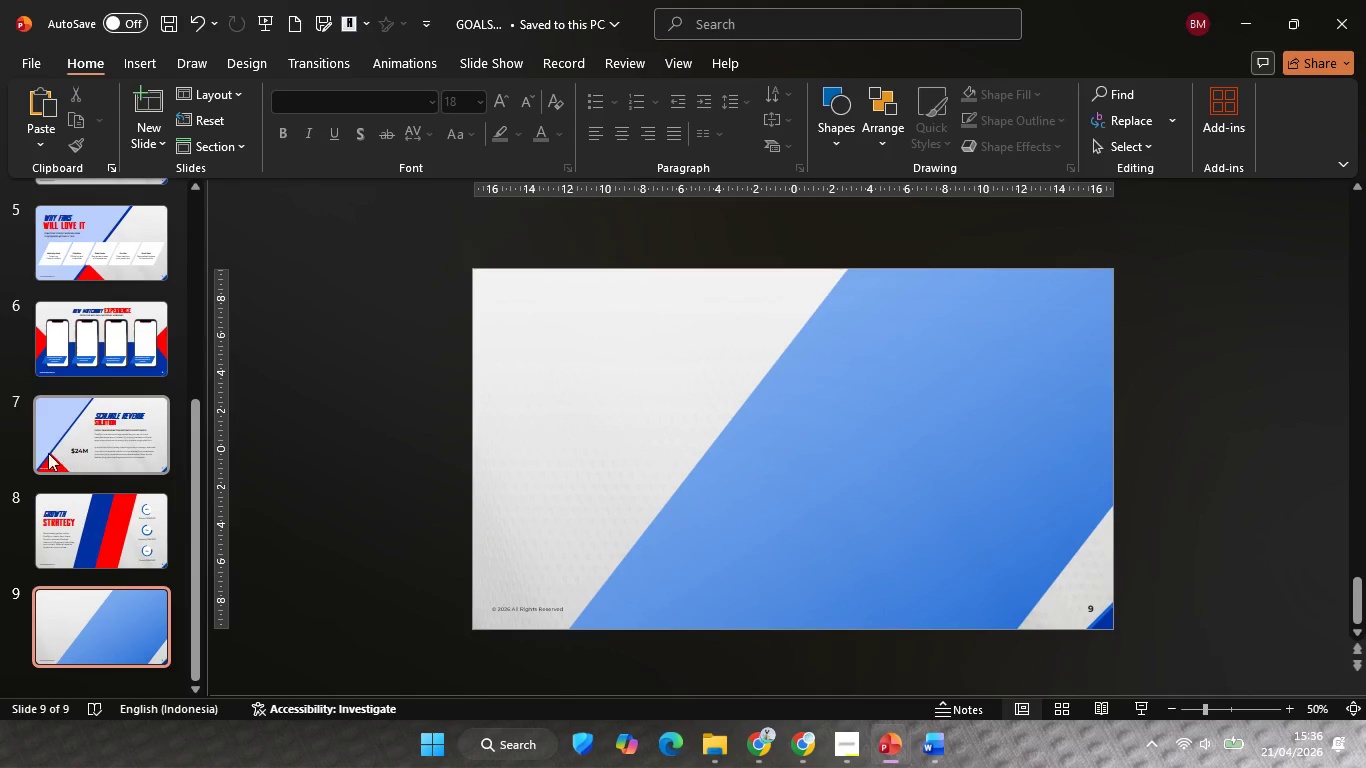 
left_click([29, 446])
 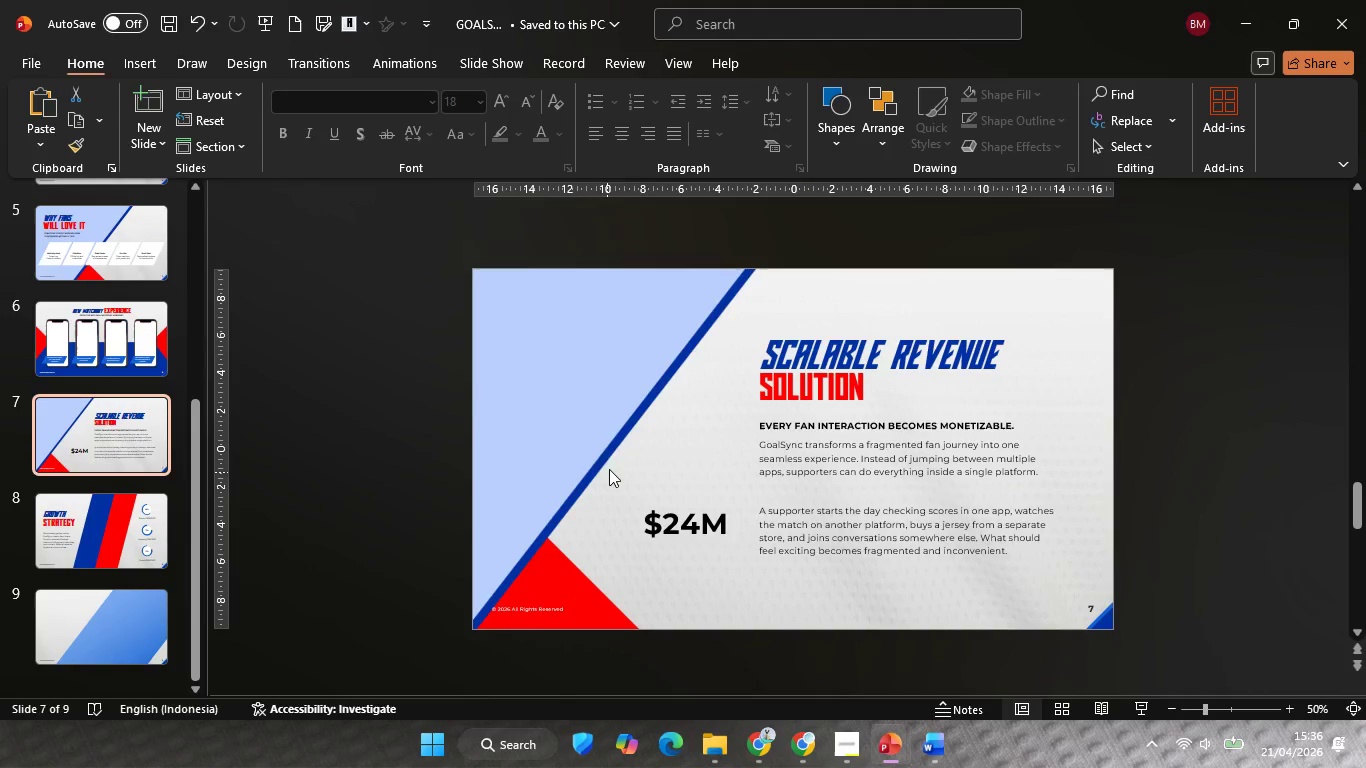 
left_click([607, 455])
 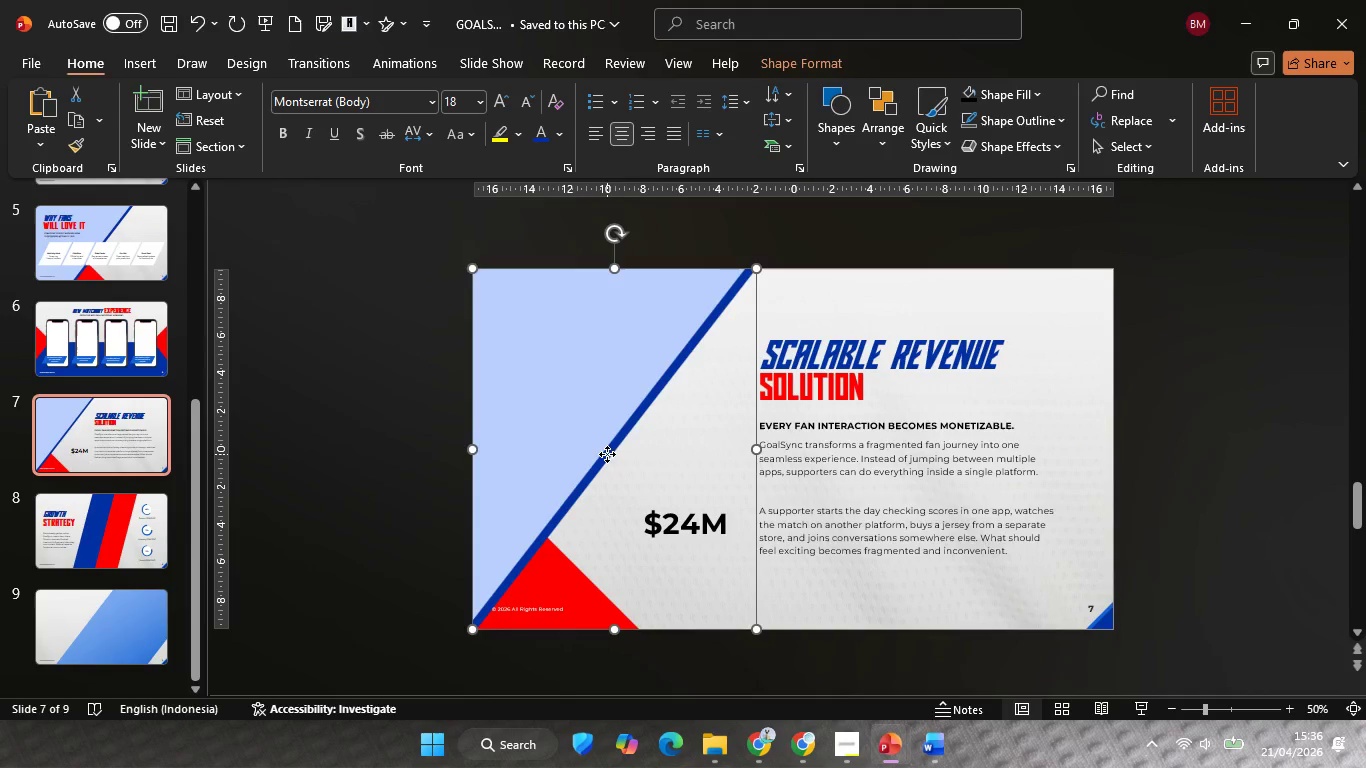 
left_click([607, 454])
 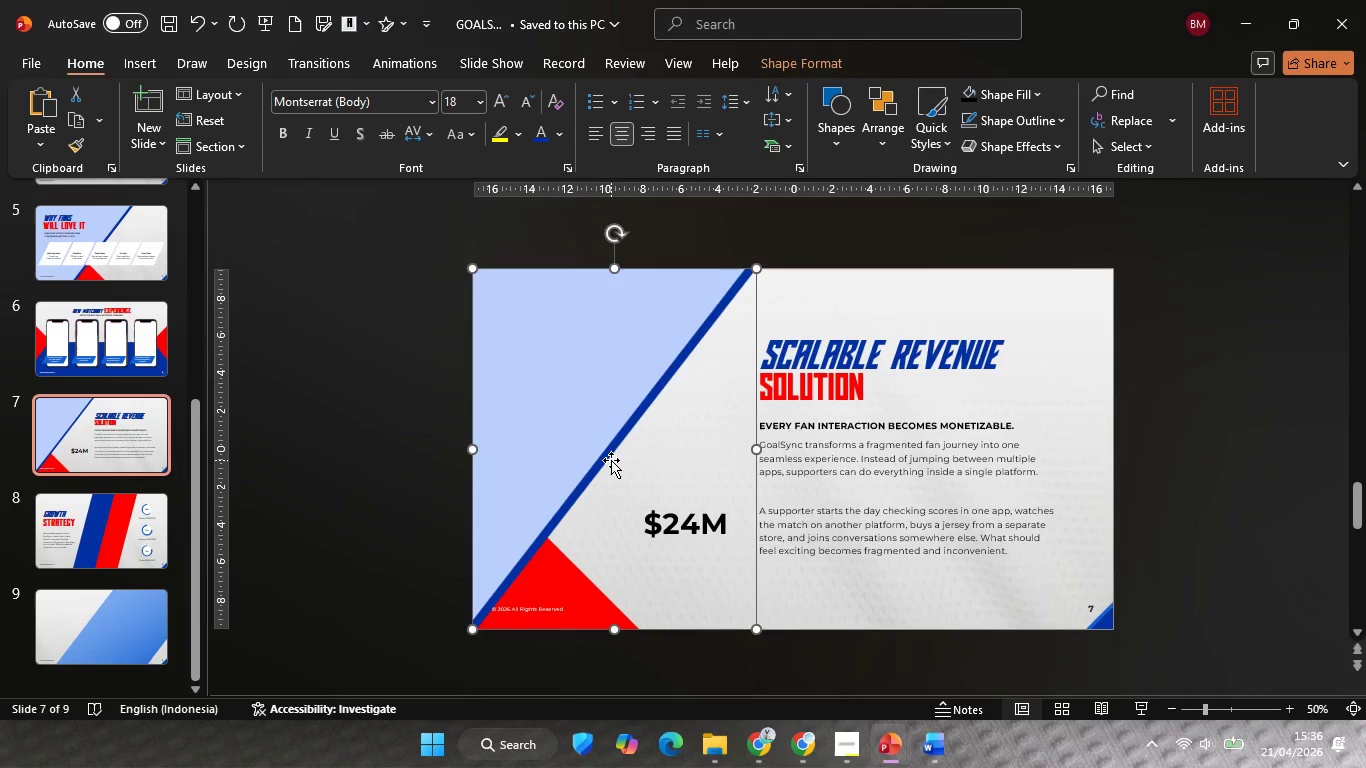 
key(Control+Shift+C)
 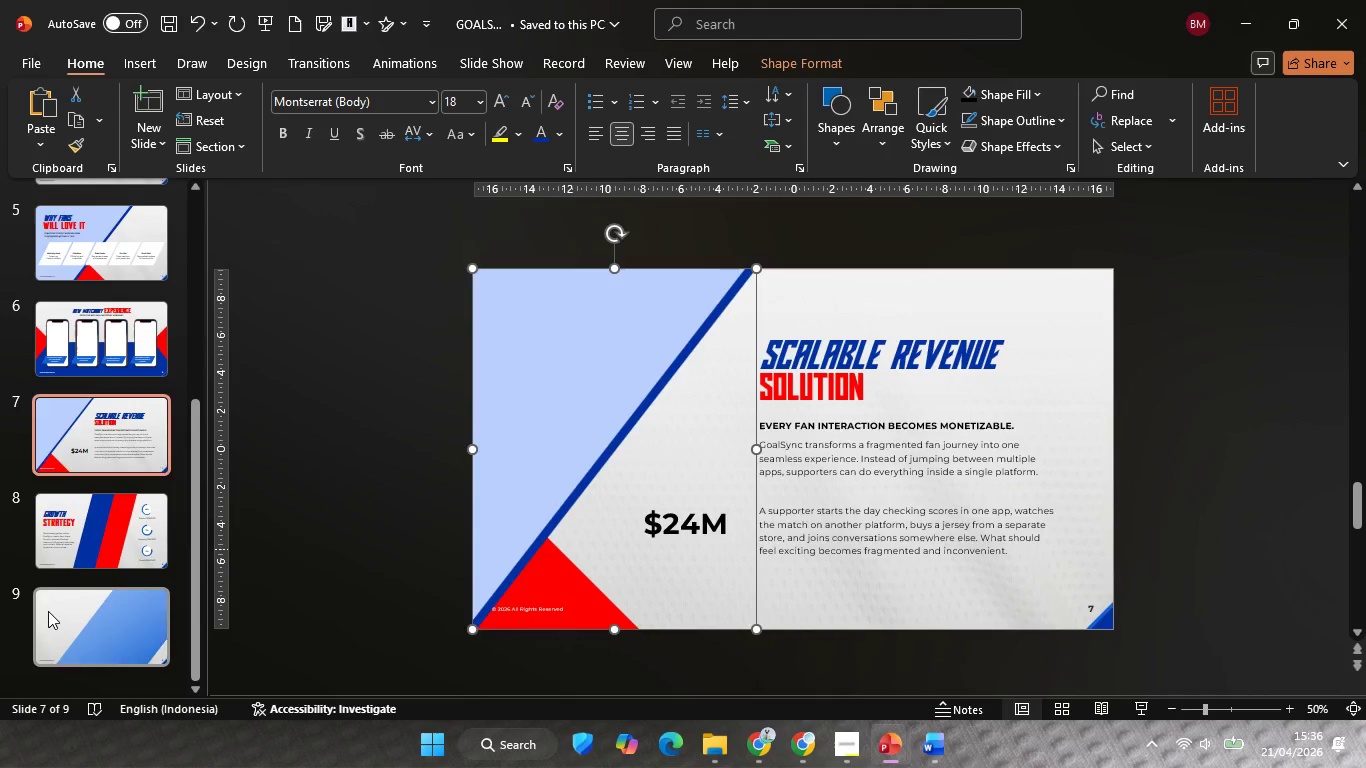 
left_click([48, 611])
 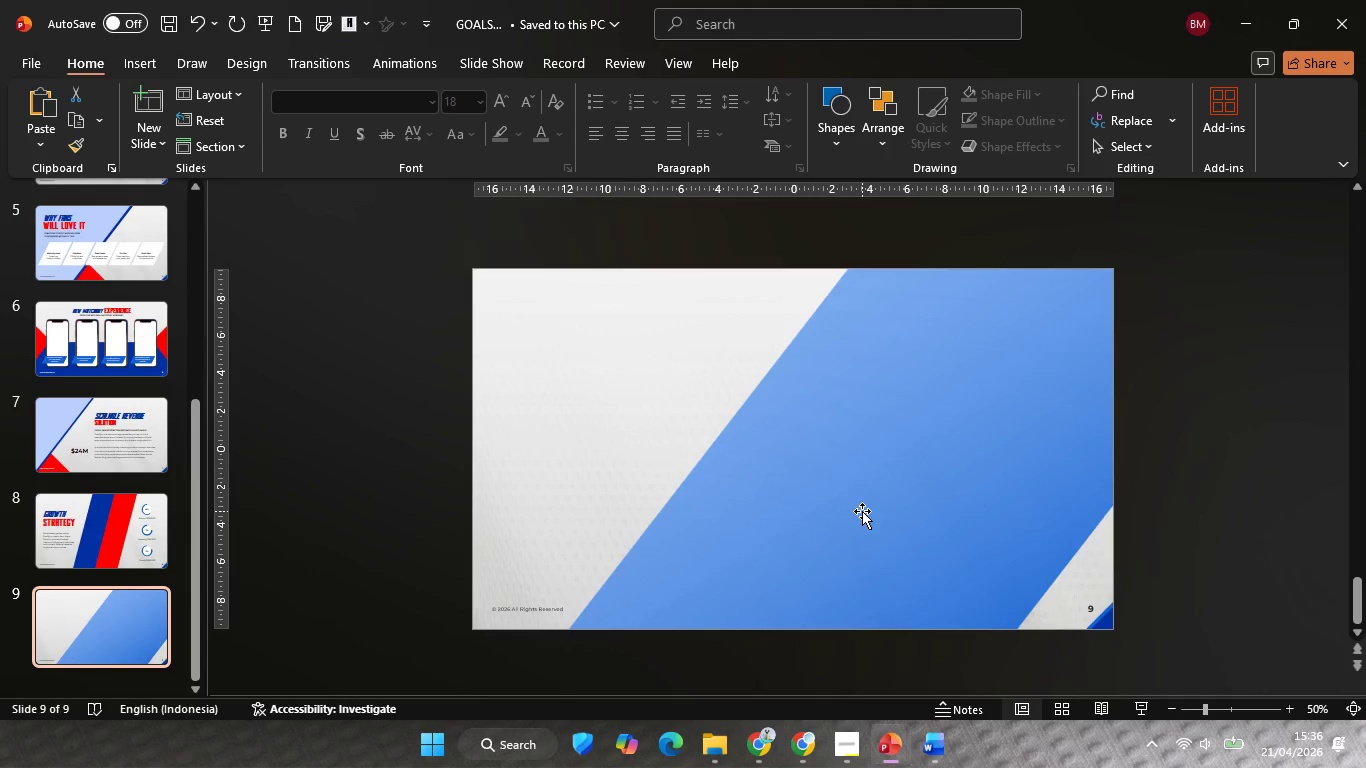 
key(Control+ControlLeft)
 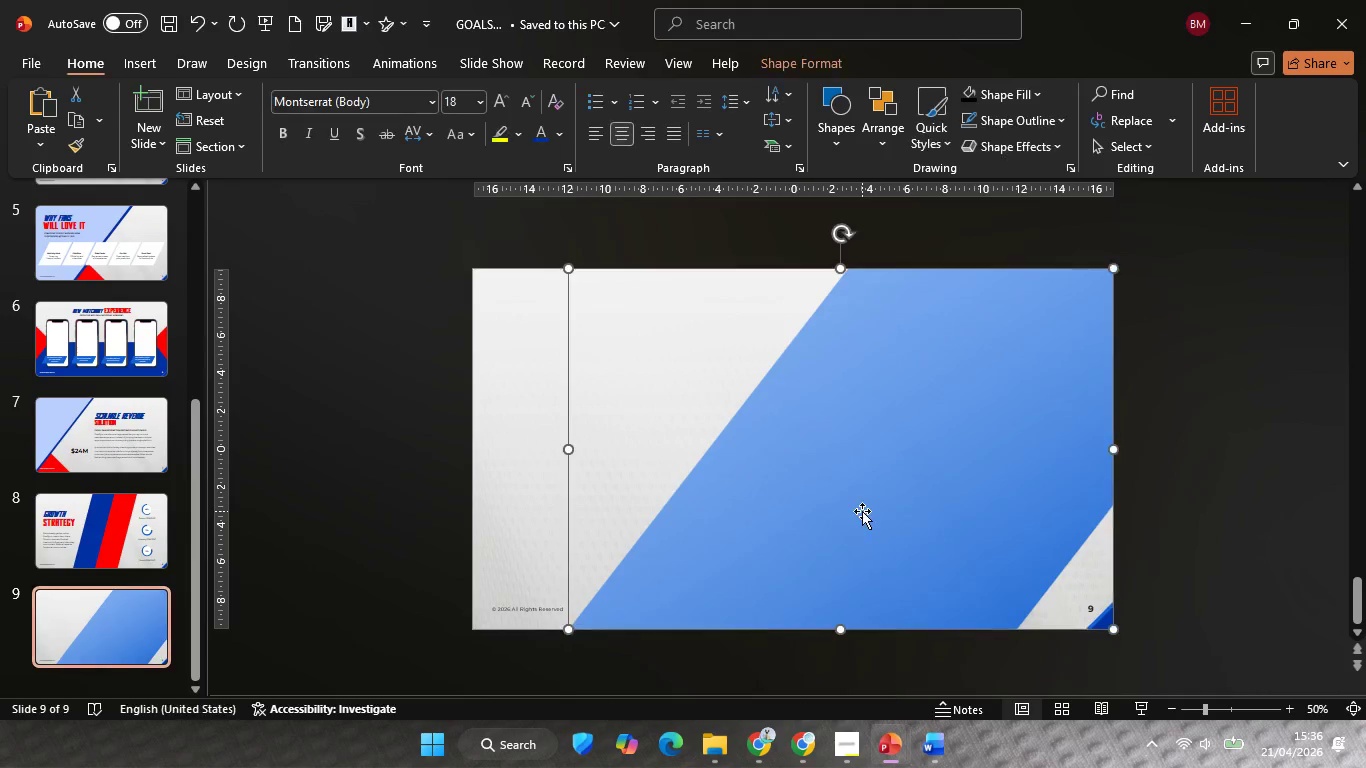 
left_click([862, 511])
 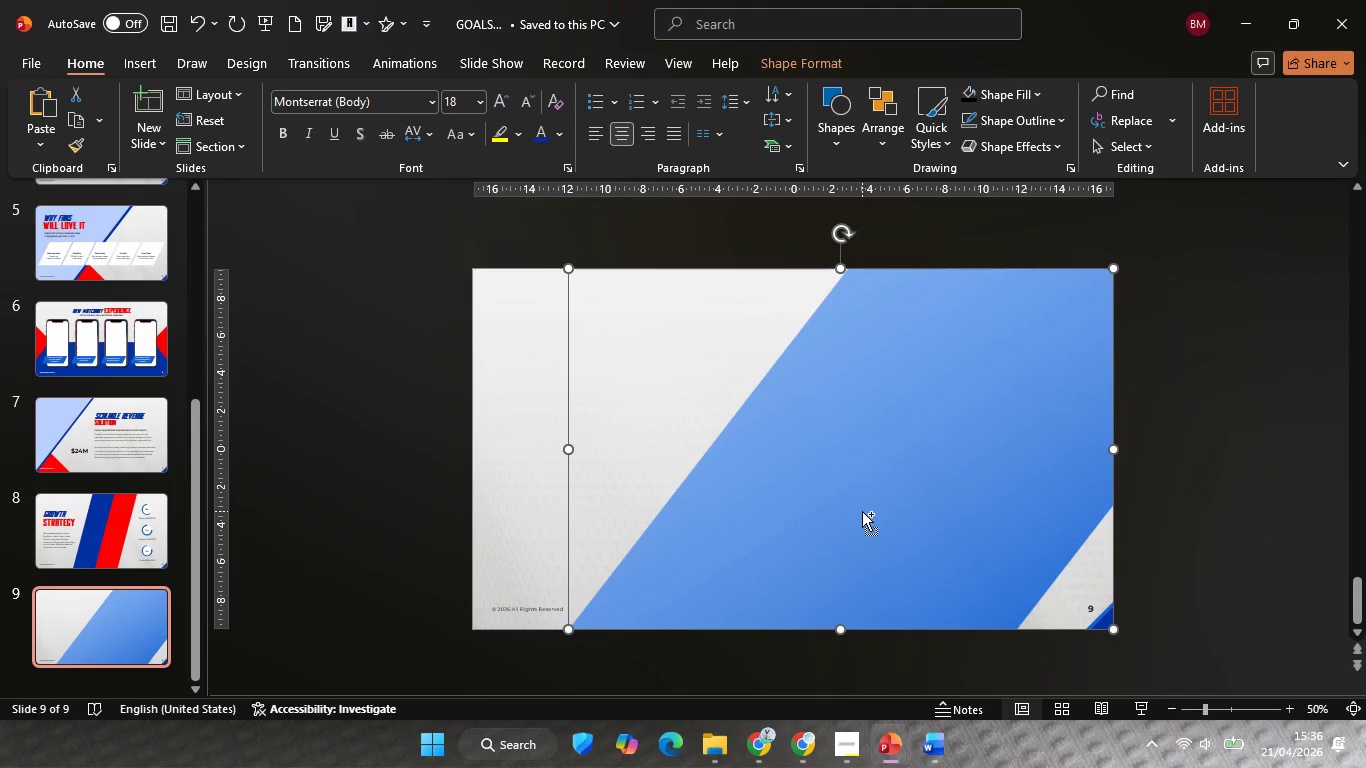 
key(Control+Shift+V)
 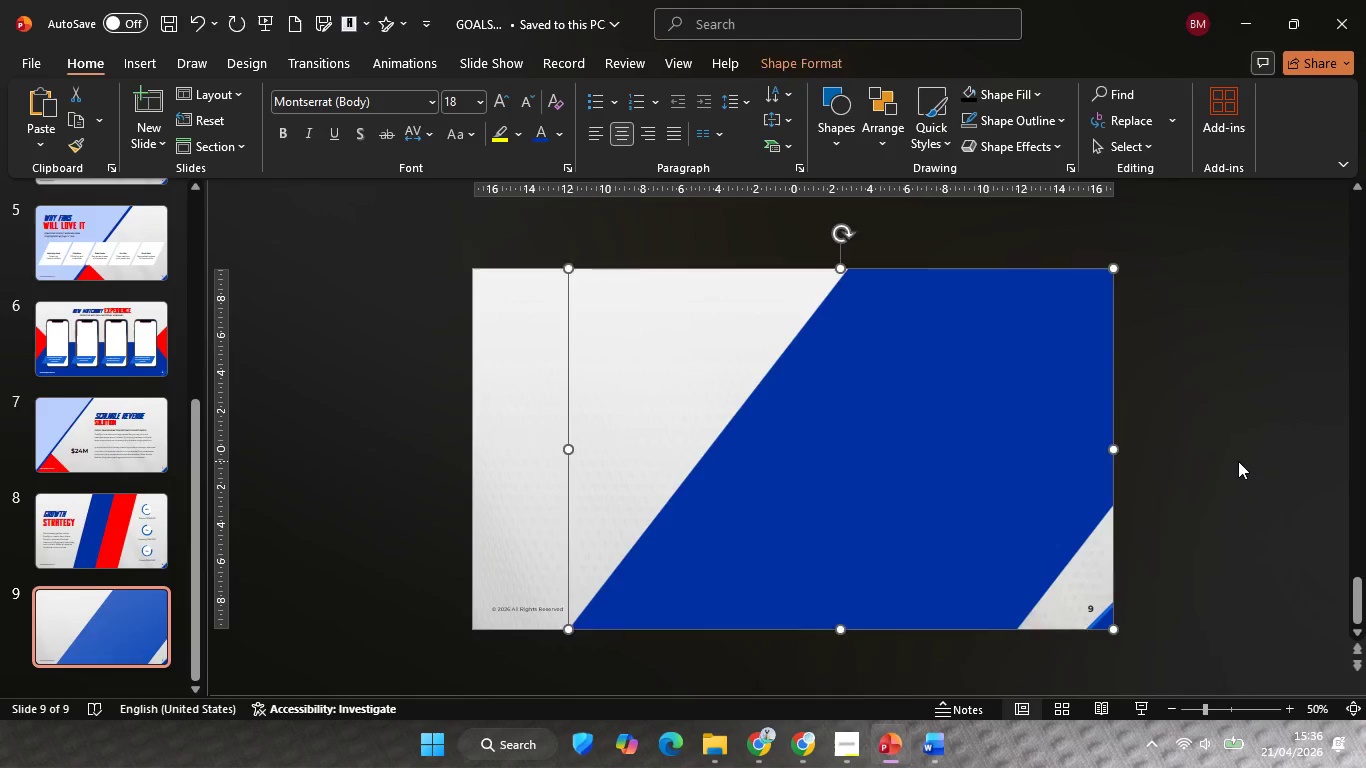 
left_click([1238, 461])
 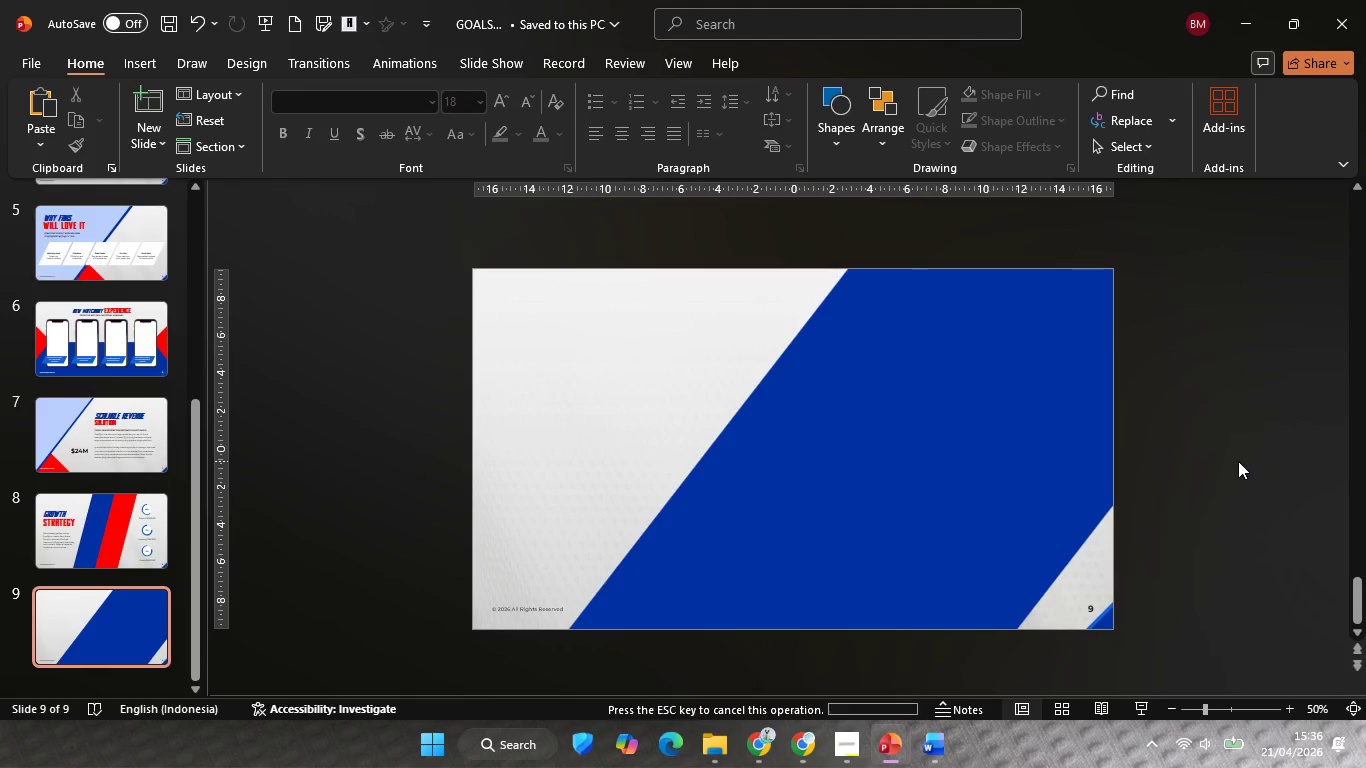 
left_click([1238, 461])
 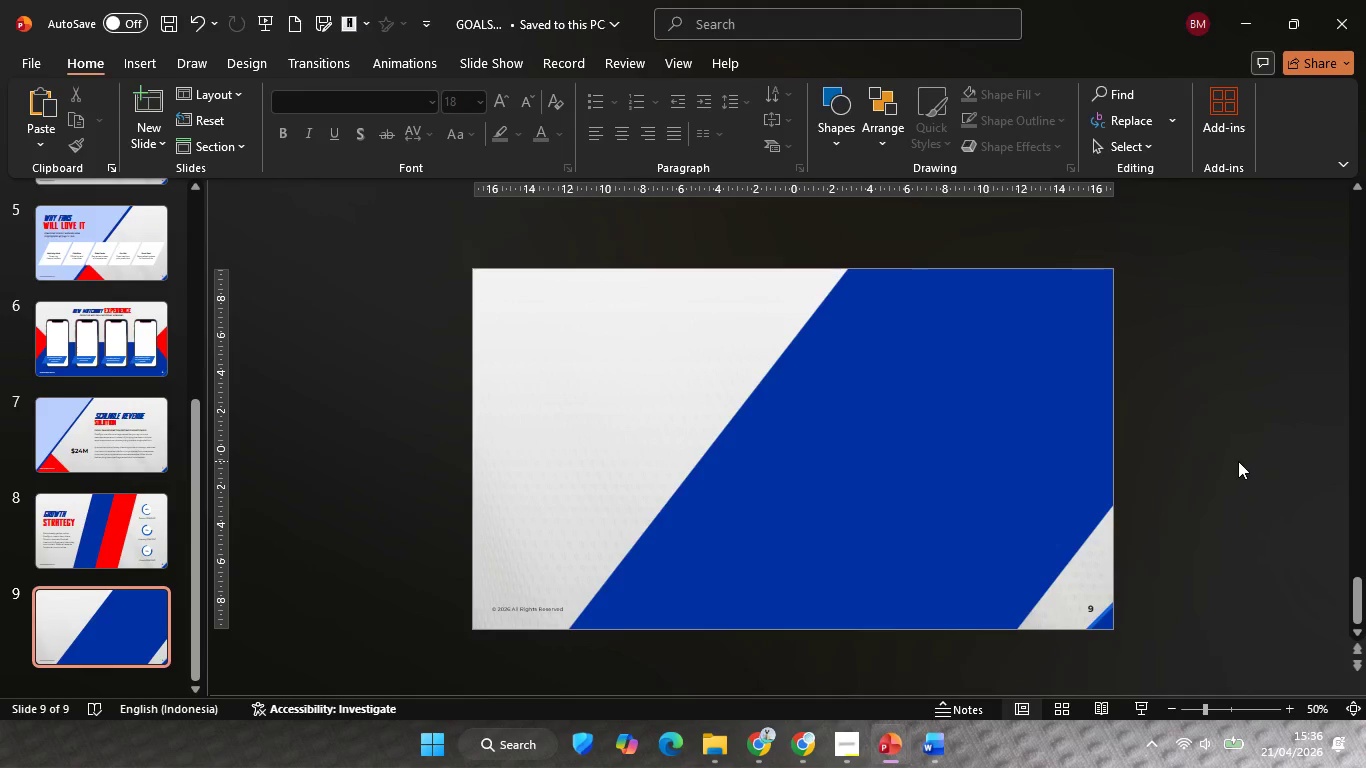 
left_click([1238, 461])
 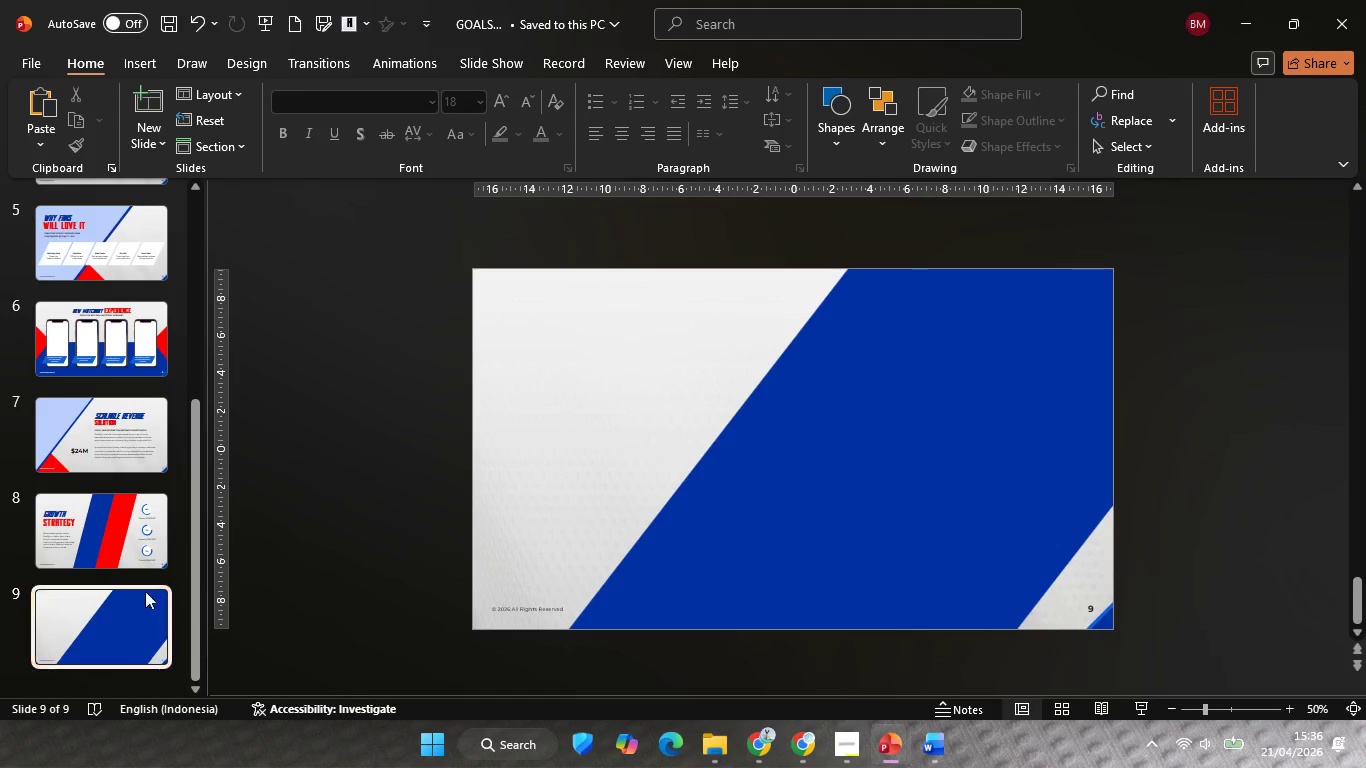 
left_click([135, 543])
 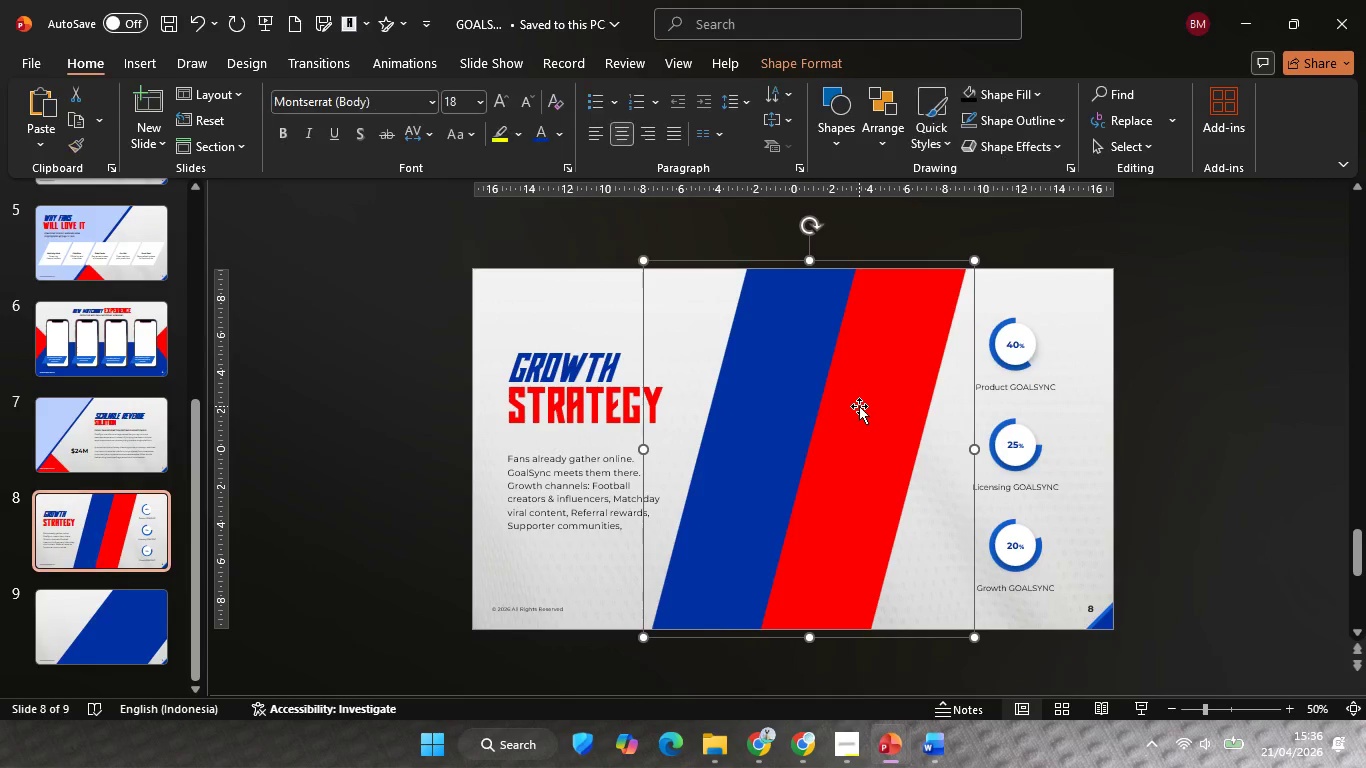 
double_click([868, 414])
 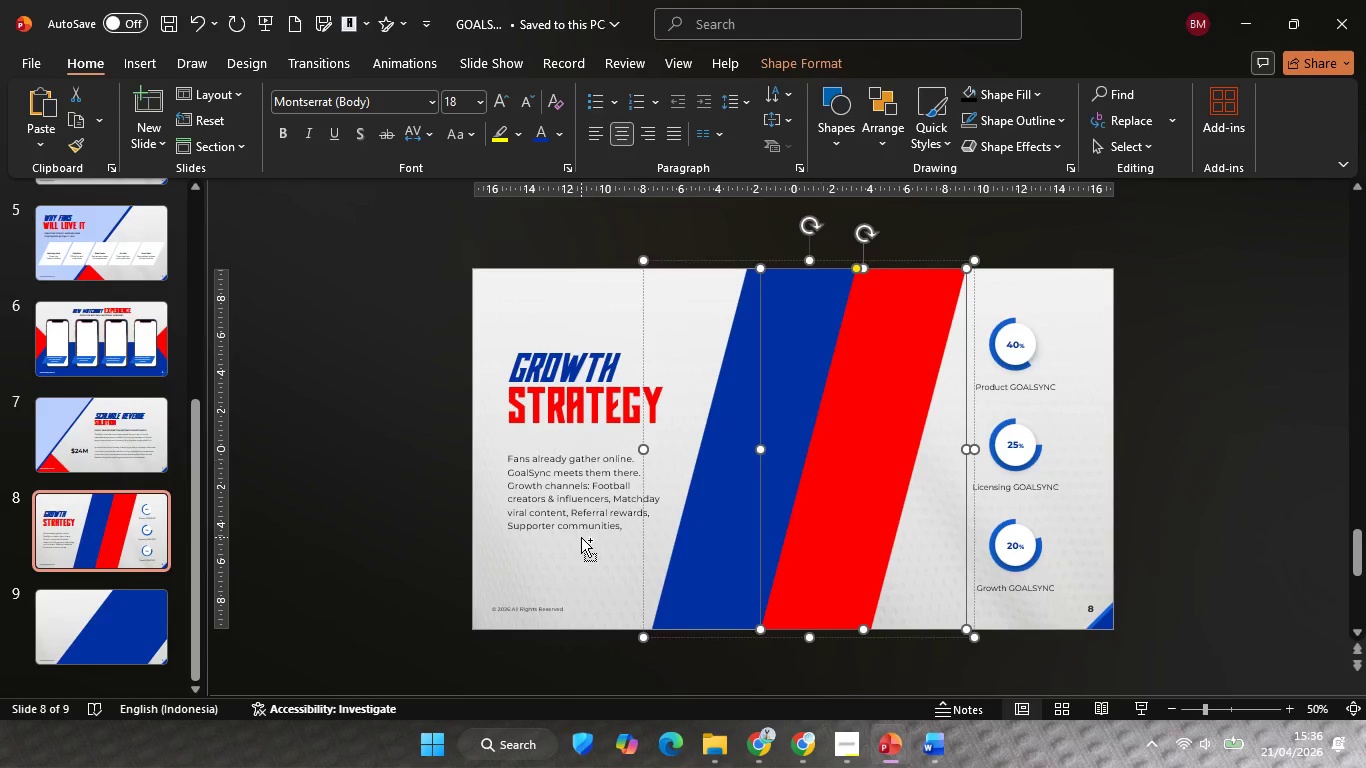 
key(Control+C)
 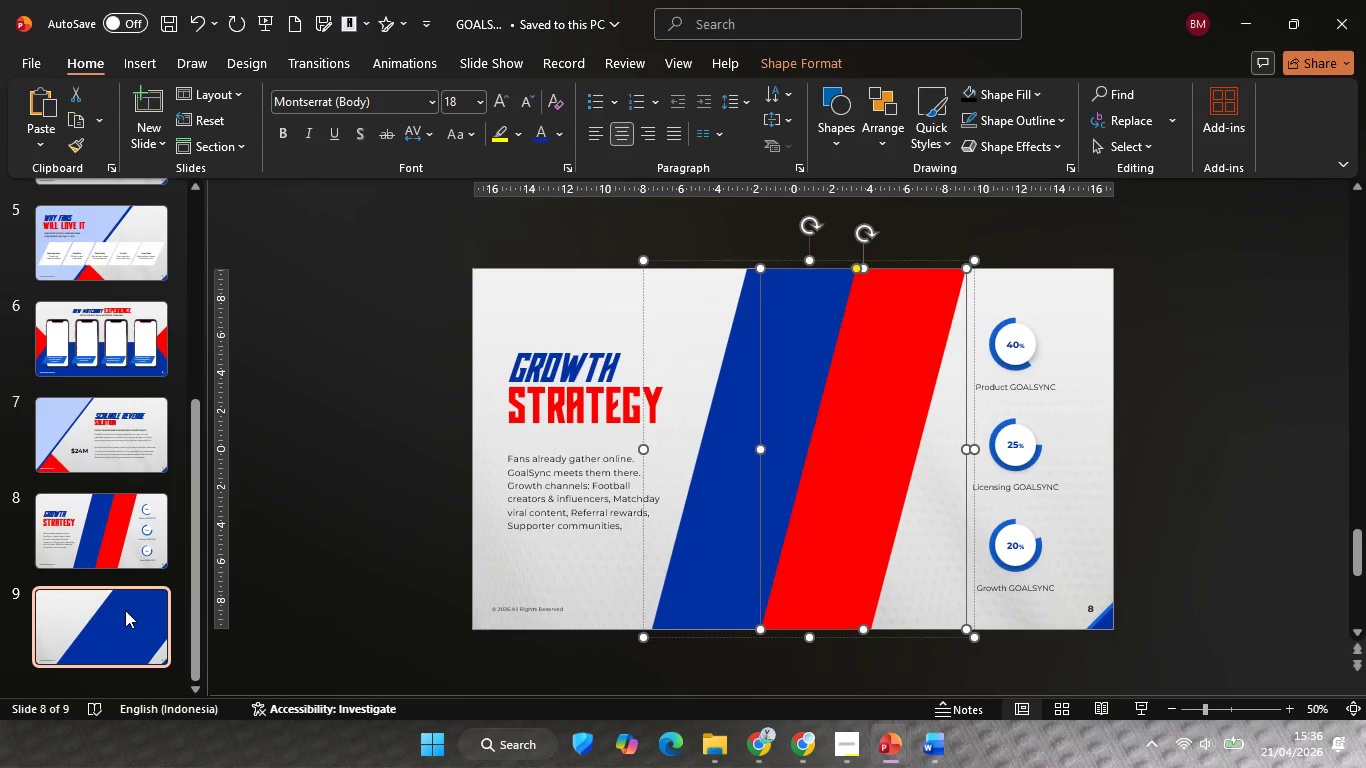 
left_click([125, 610])
 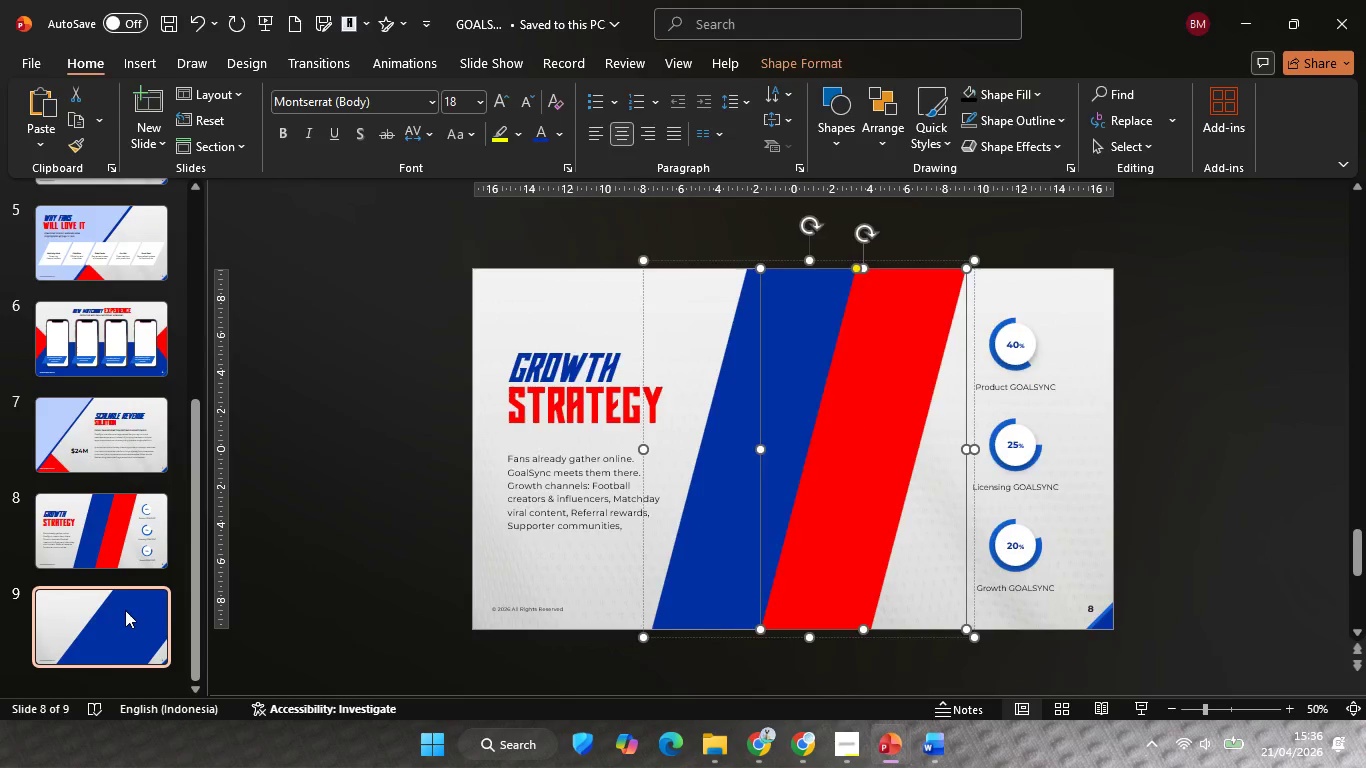 
key(Control+V)
 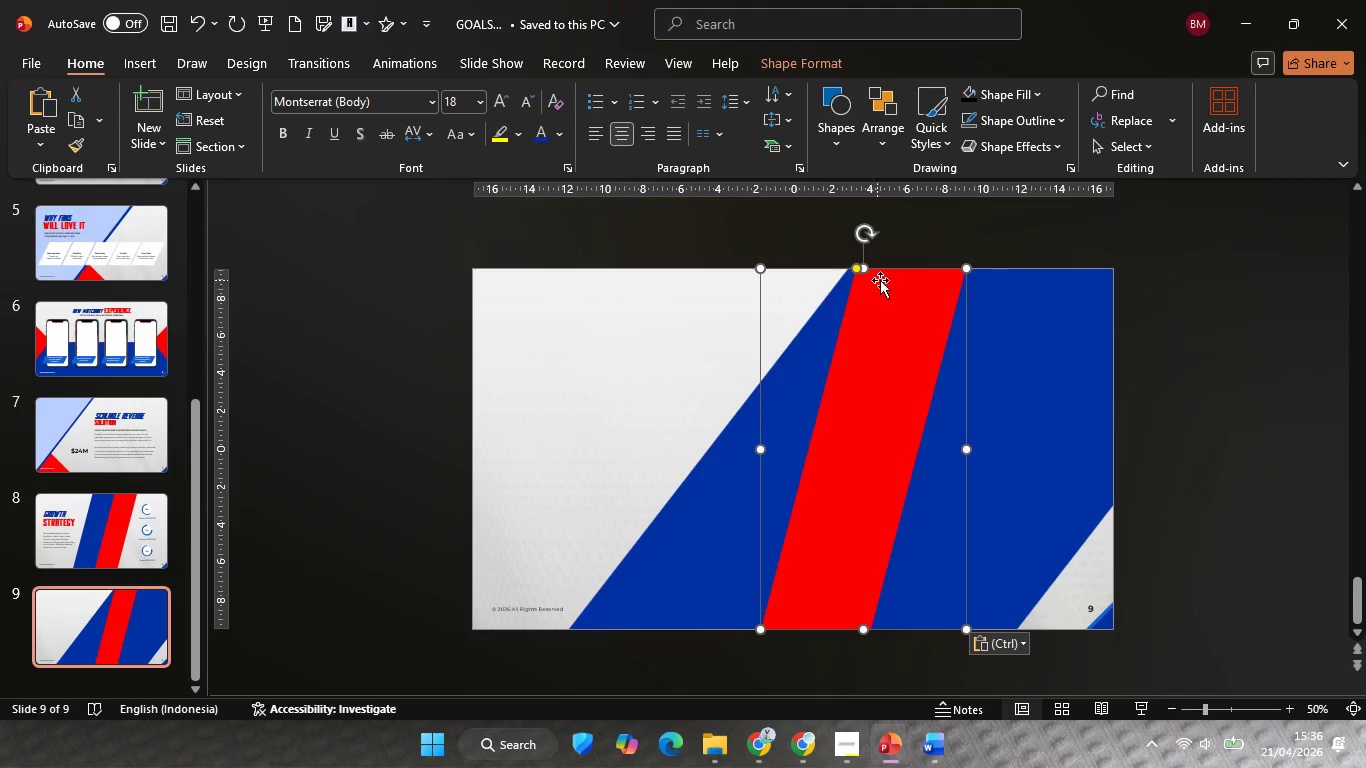 
hold_key(key=ShiftLeft, duration=2.66)
left_click_drag(start_coordinate=[970, 452], to_coordinate=[1046, 471])
 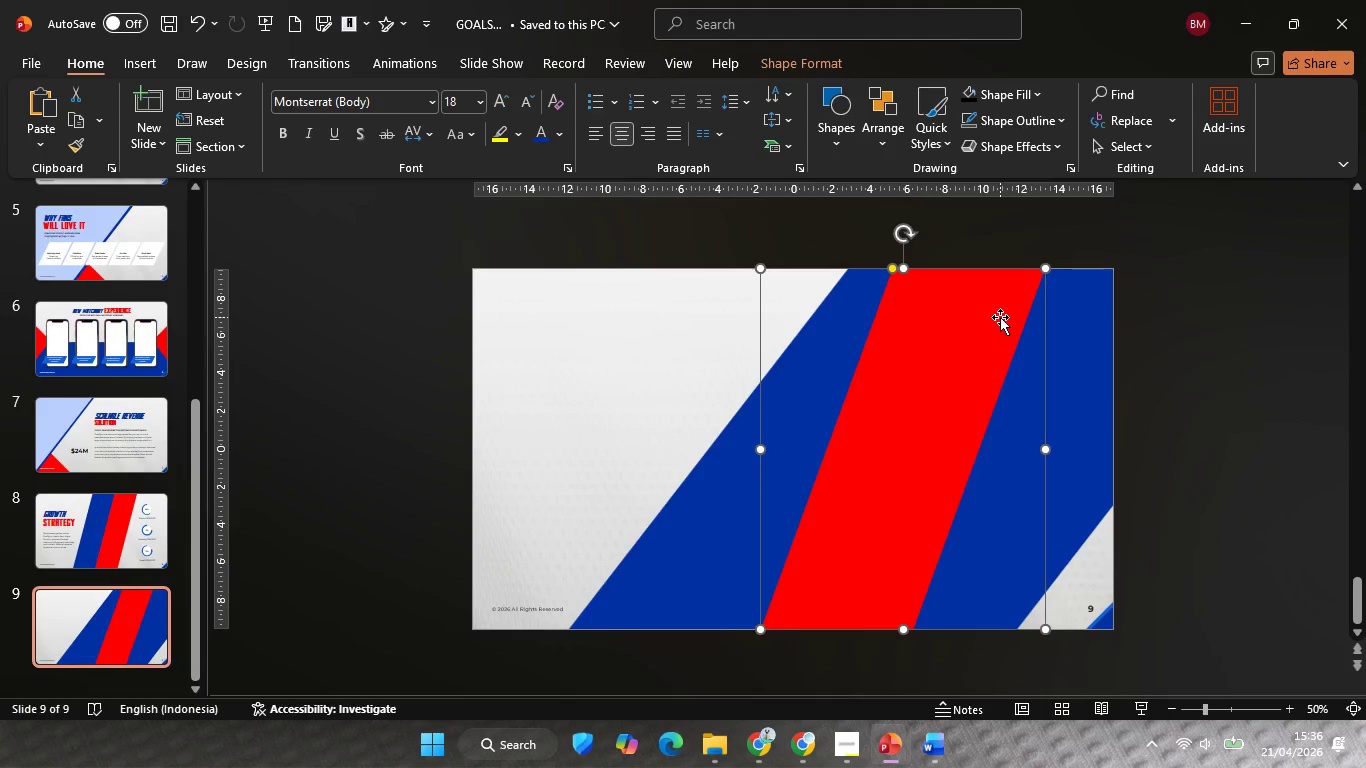 
left_click_drag(start_coordinate=[1000, 317], to_coordinate=[1117, 334])
 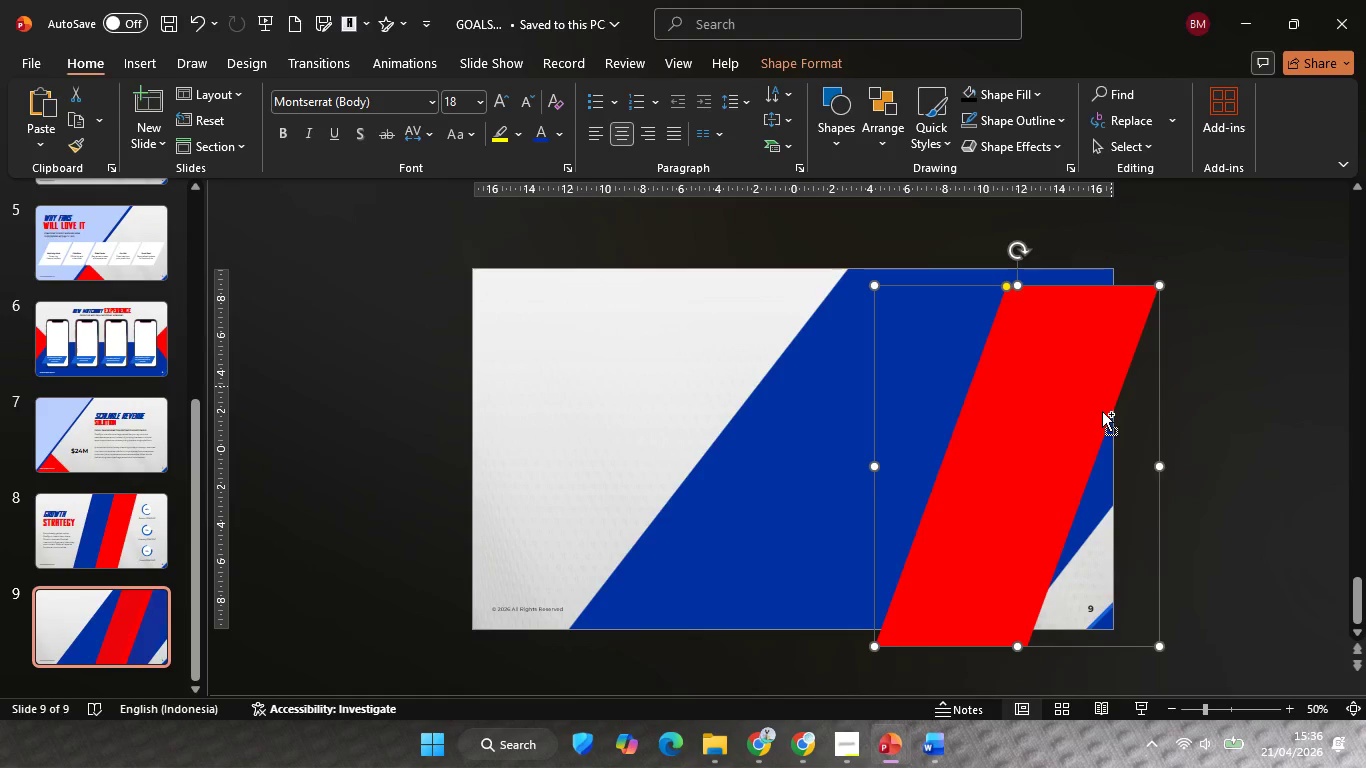 
key(Control+ControlLeft)
 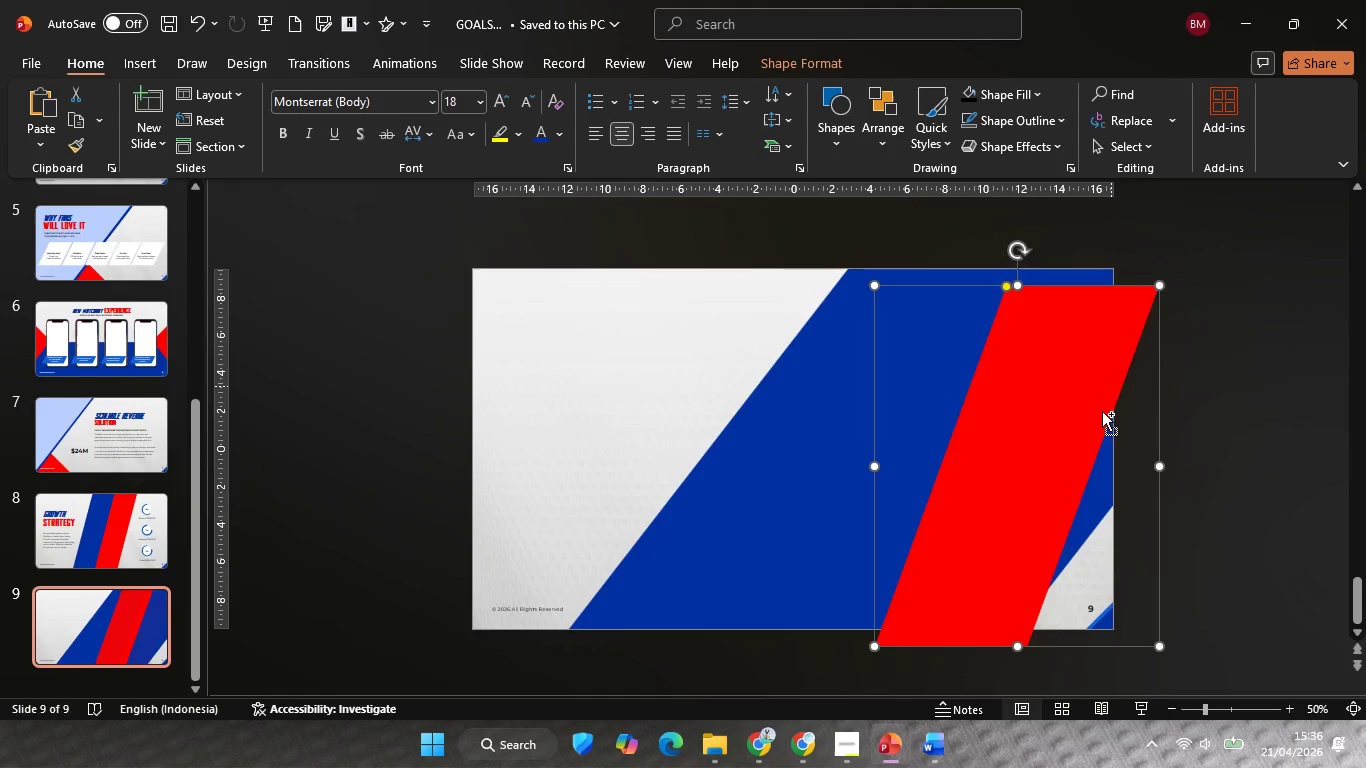 
key(Control+Z)
 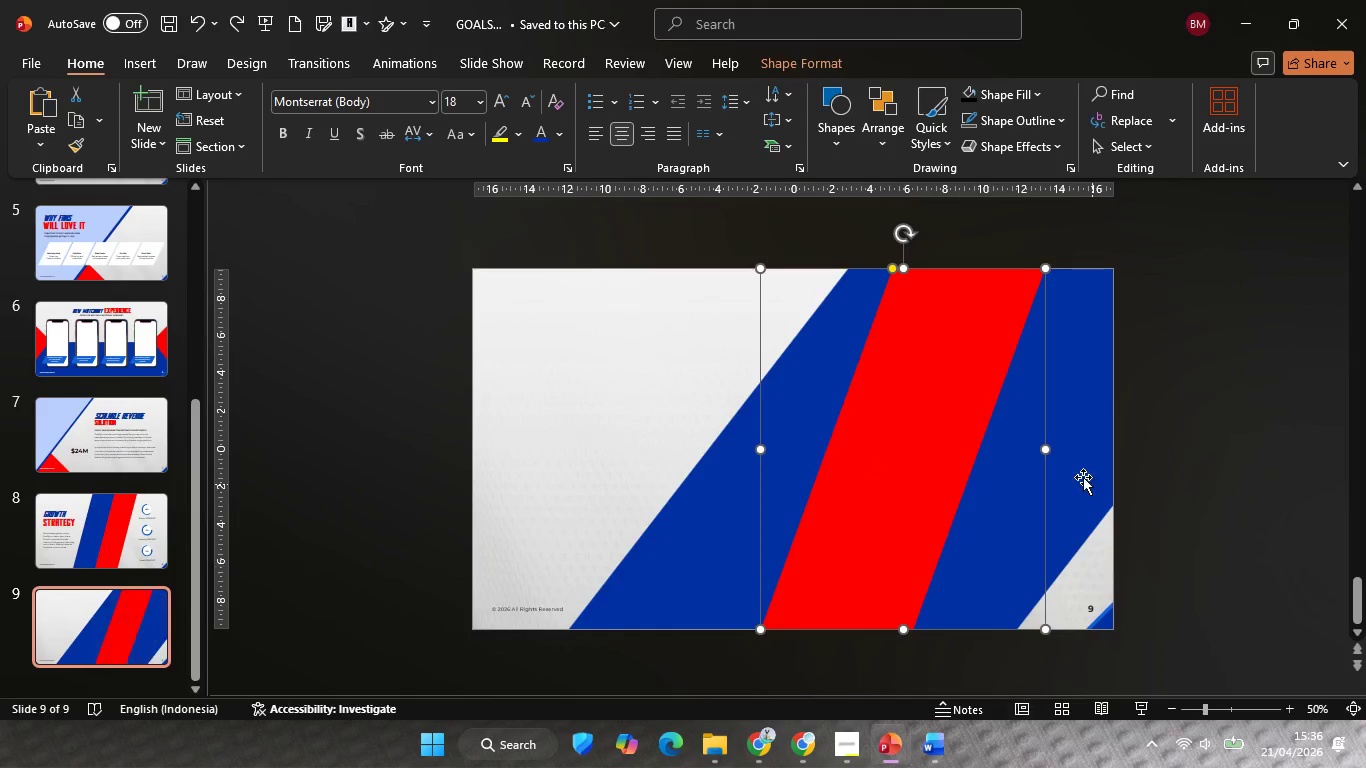 
hold_key(key=ShiftLeft, duration=2.14)
left_click_drag(start_coordinate=[1048, 454], to_coordinate=[1148, 500])
 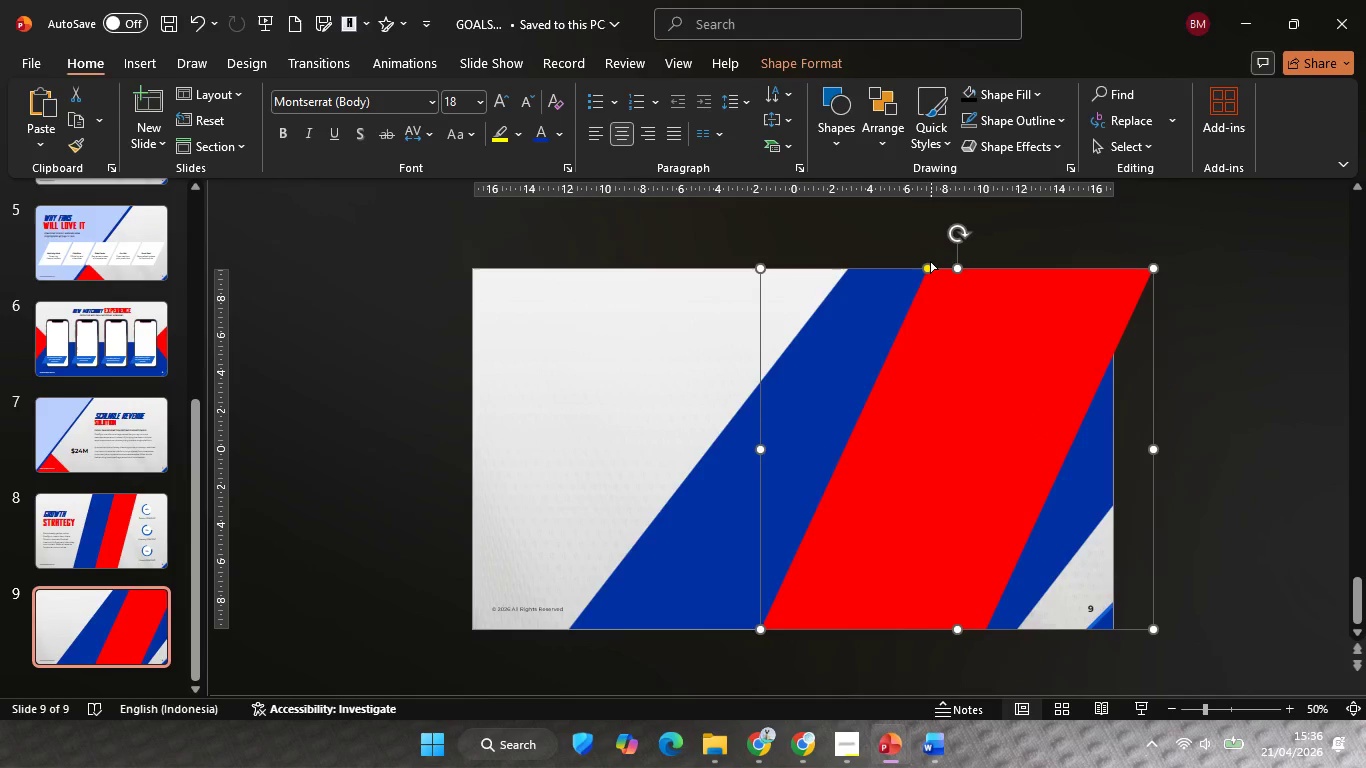 
hold_key(key=ShiftLeft, duration=2.55)
left_click_drag(start_coordinate=[931, 268], to_coordinate=[1034, 298])
 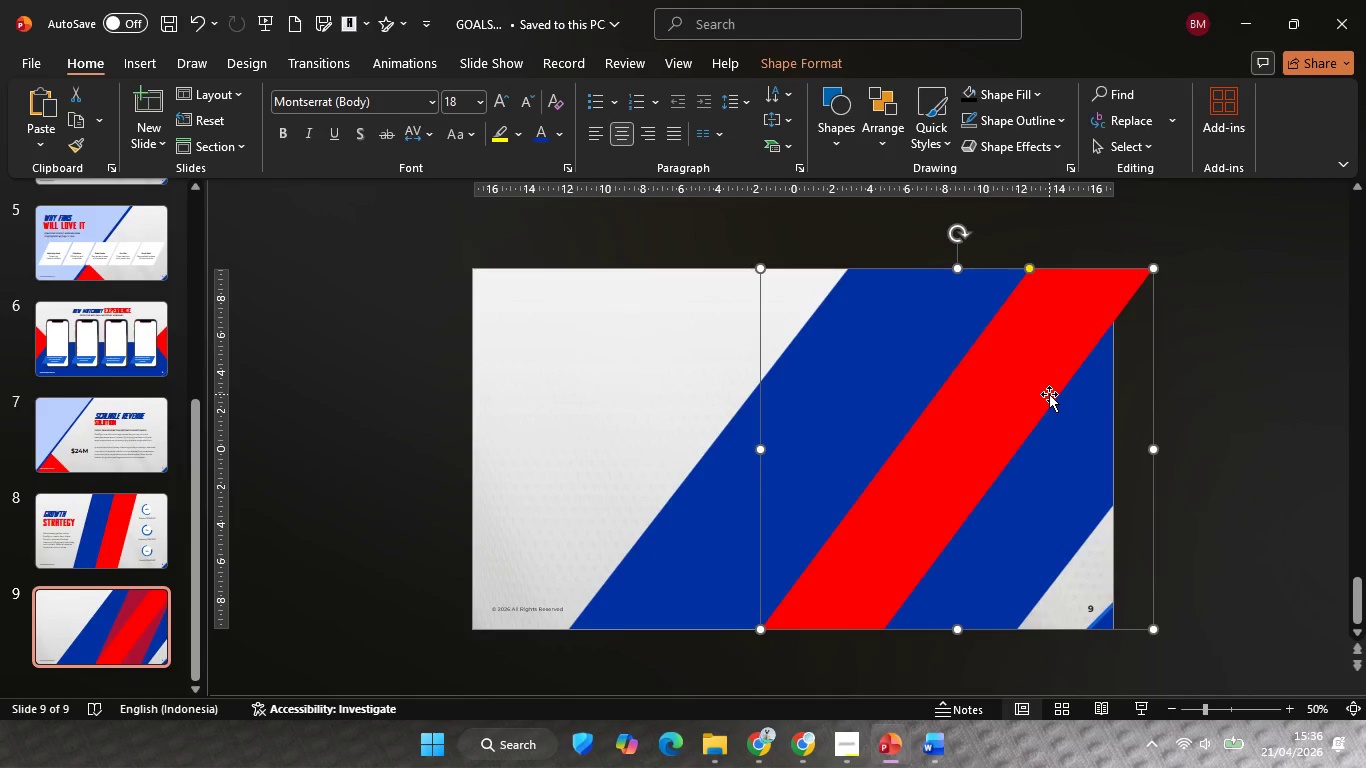 
hold_key(key=ShiftLeft, duration=3.44)
left_click_drag(start_coordinate=[1025, 395], to_coordinate=[1140, 410])
 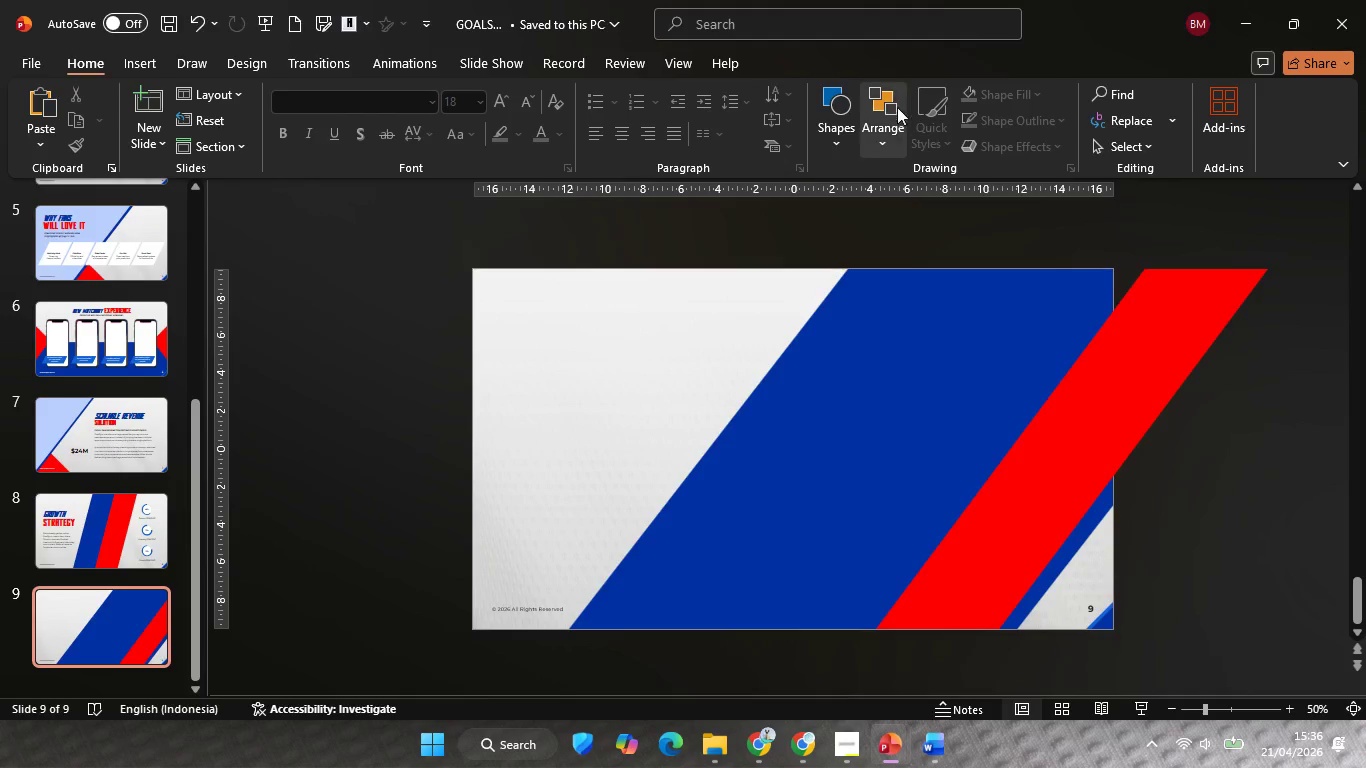 
left_click_drag(start_coordinate=[847, 99], to_coordinate=[846, 94])
 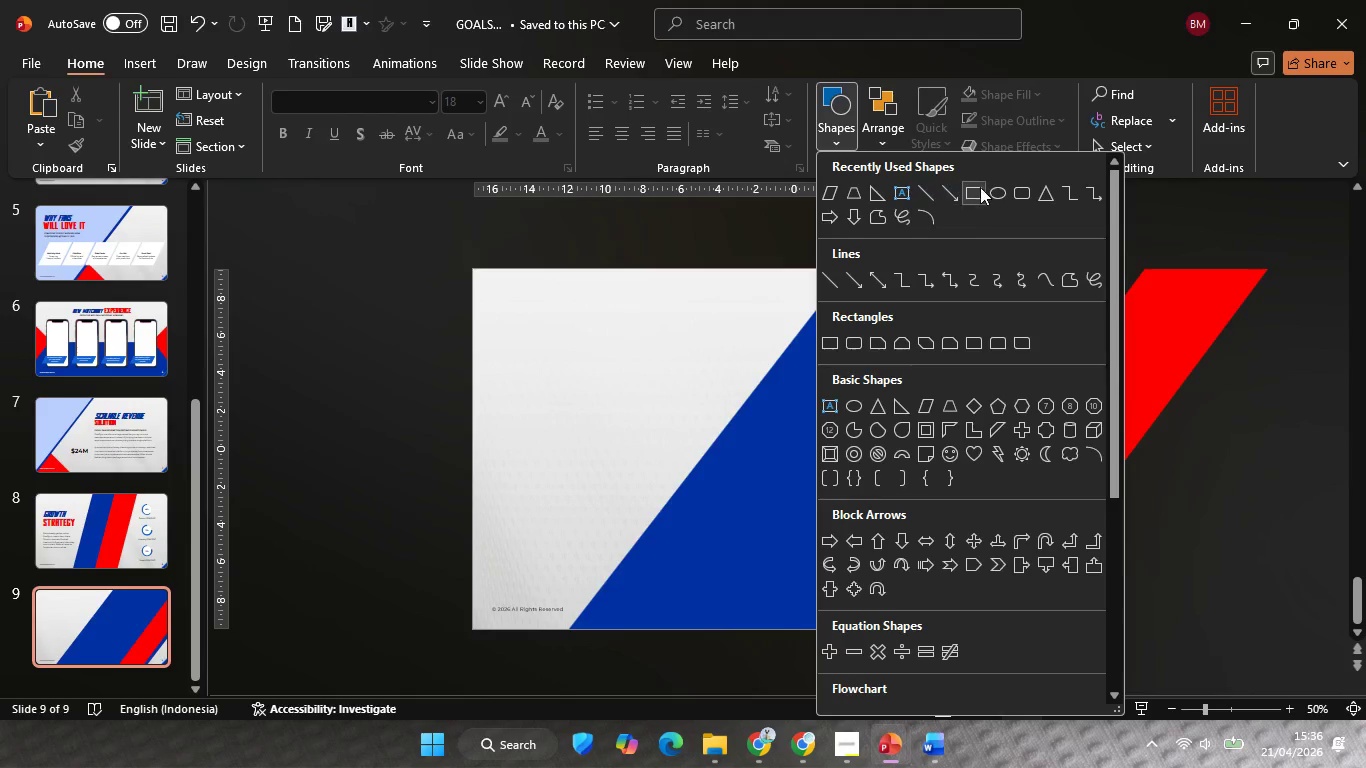 
left_click([981, 187])
 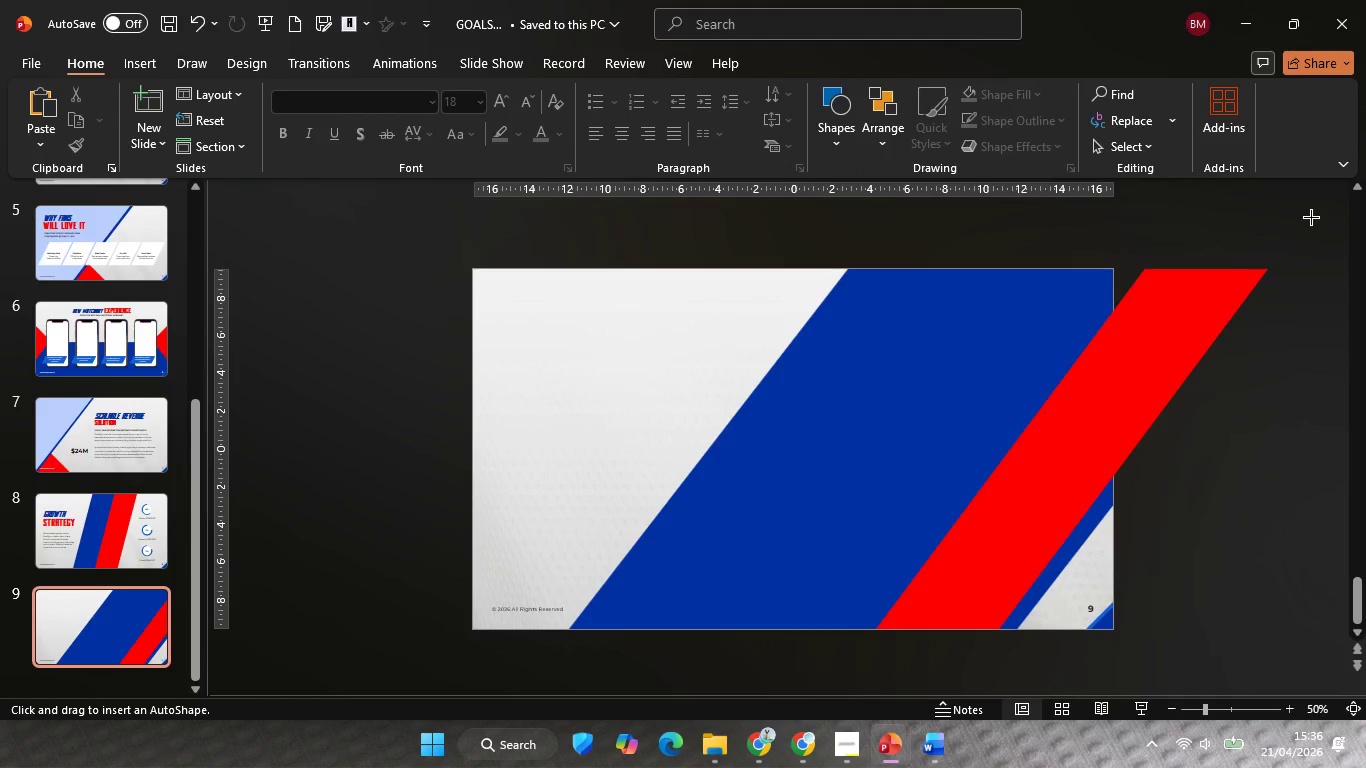 
left_click_drag(start_coordinate=[1311, 217], to_coordinate=[1114, 576])
 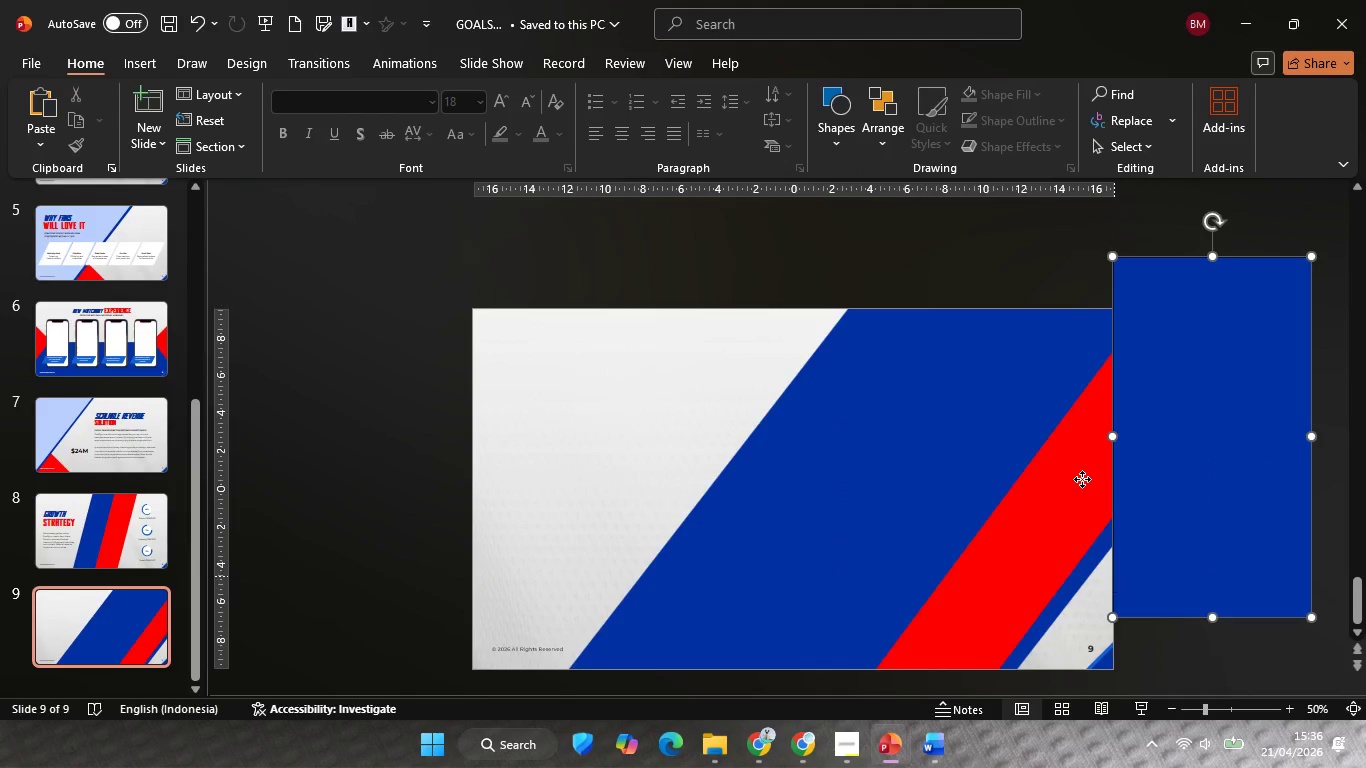 
left_click([1082, 479])
 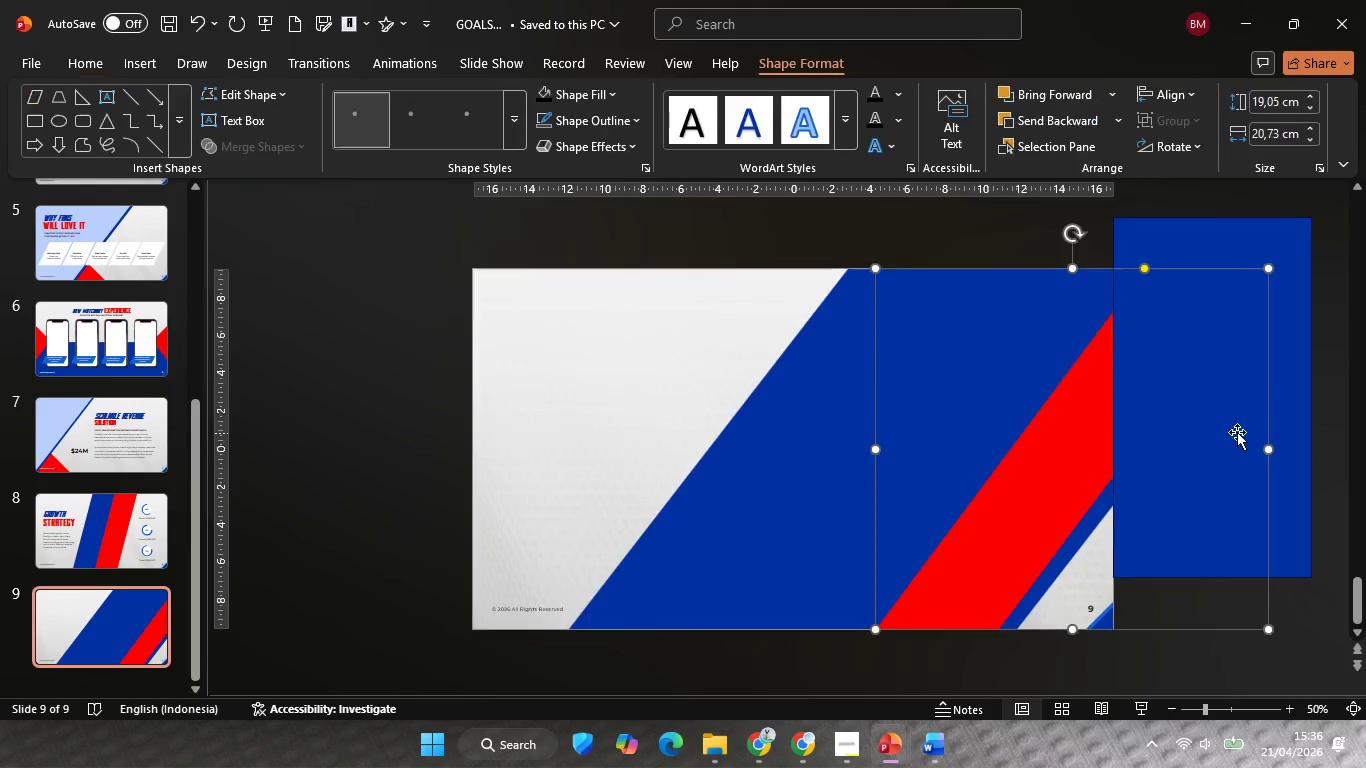 
hold_key(key=ShiftLeft, duration=0.89)
left_click([1154, 409])
 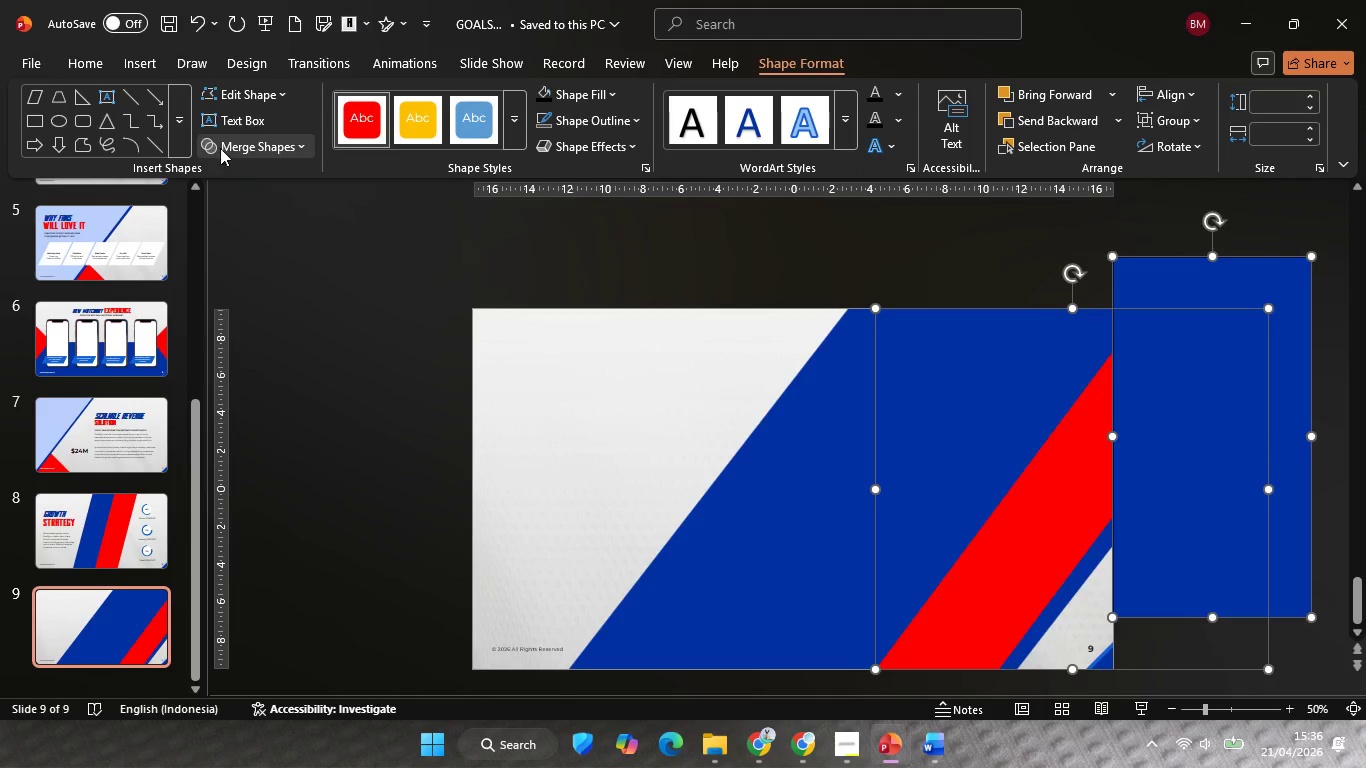 
left_click([222, 145])
 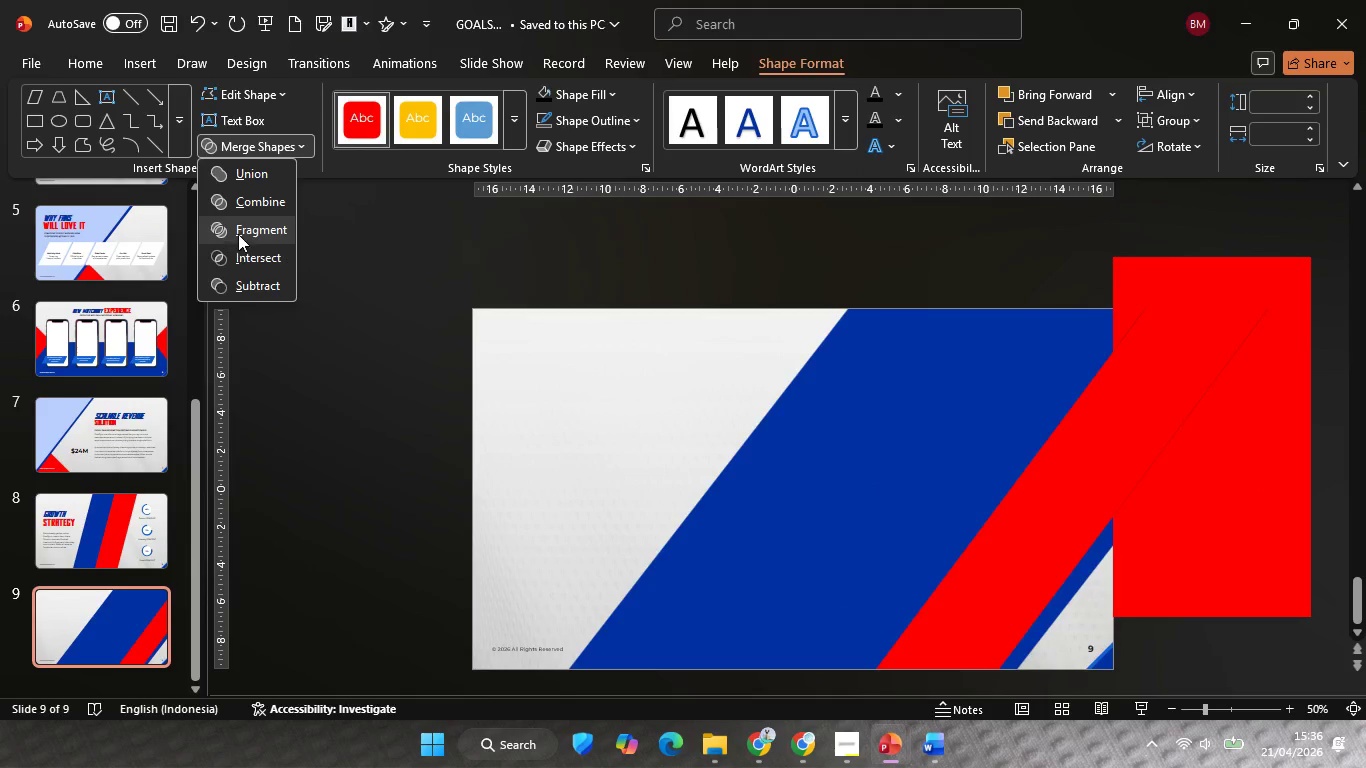 
left_click([238, 233])
 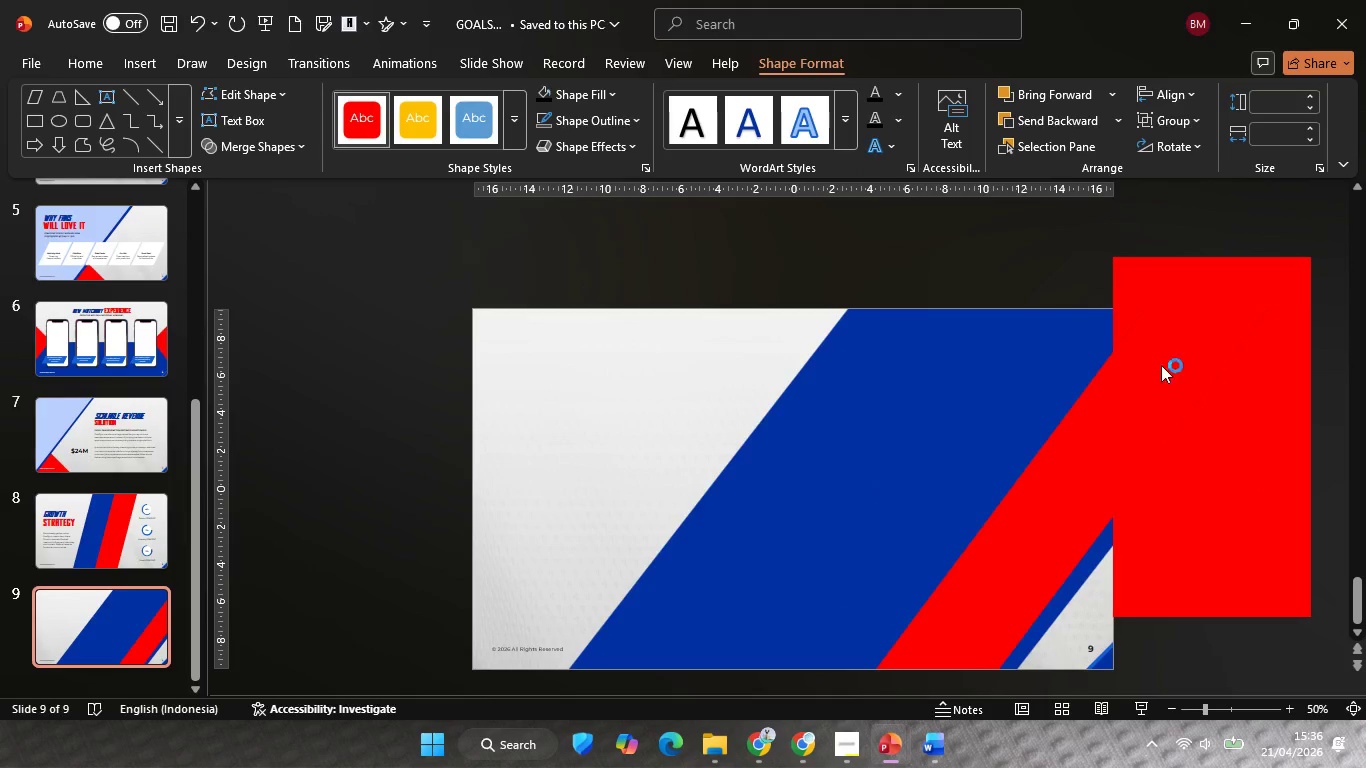 
left_click([1165, 351])
 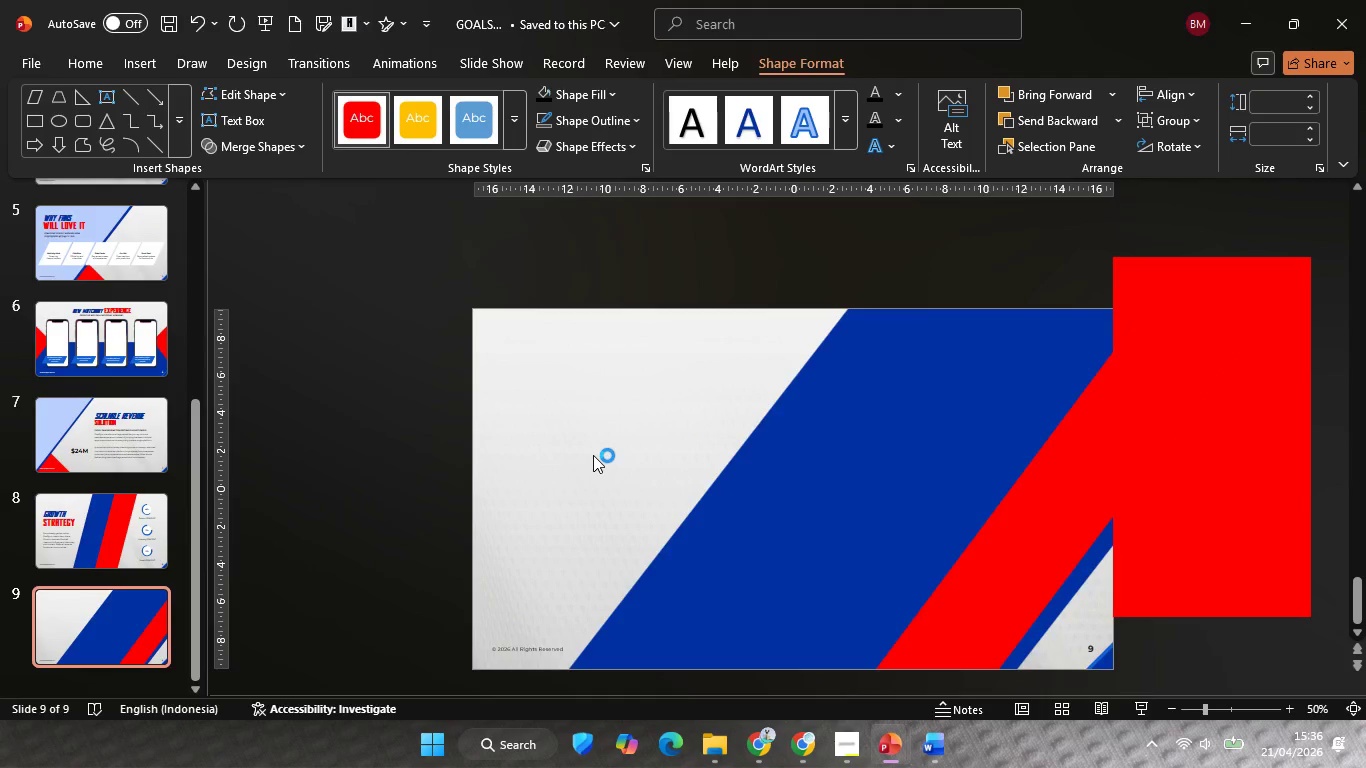 
left_click([566, 453])
 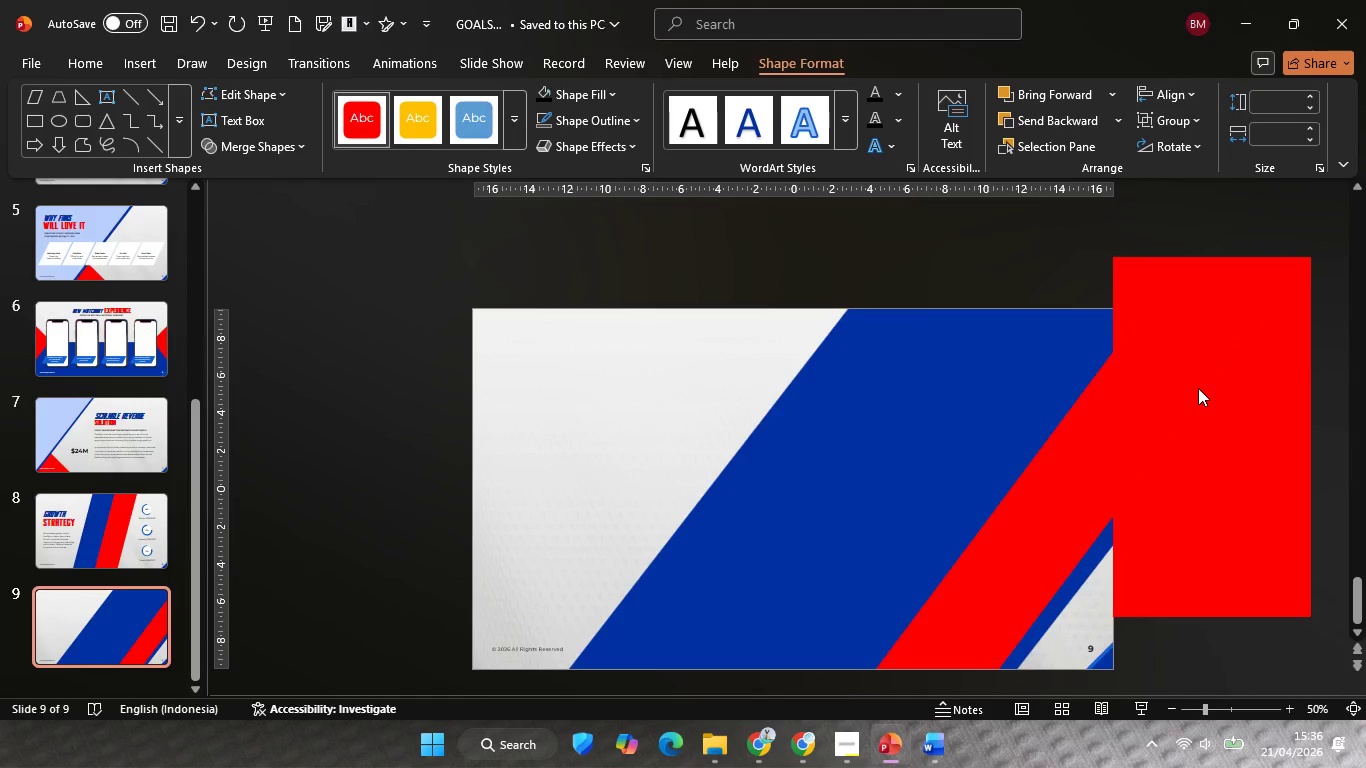 
left_click_drag(start_coordinate=[1178, 369], to_coordinate=[843, 742])
 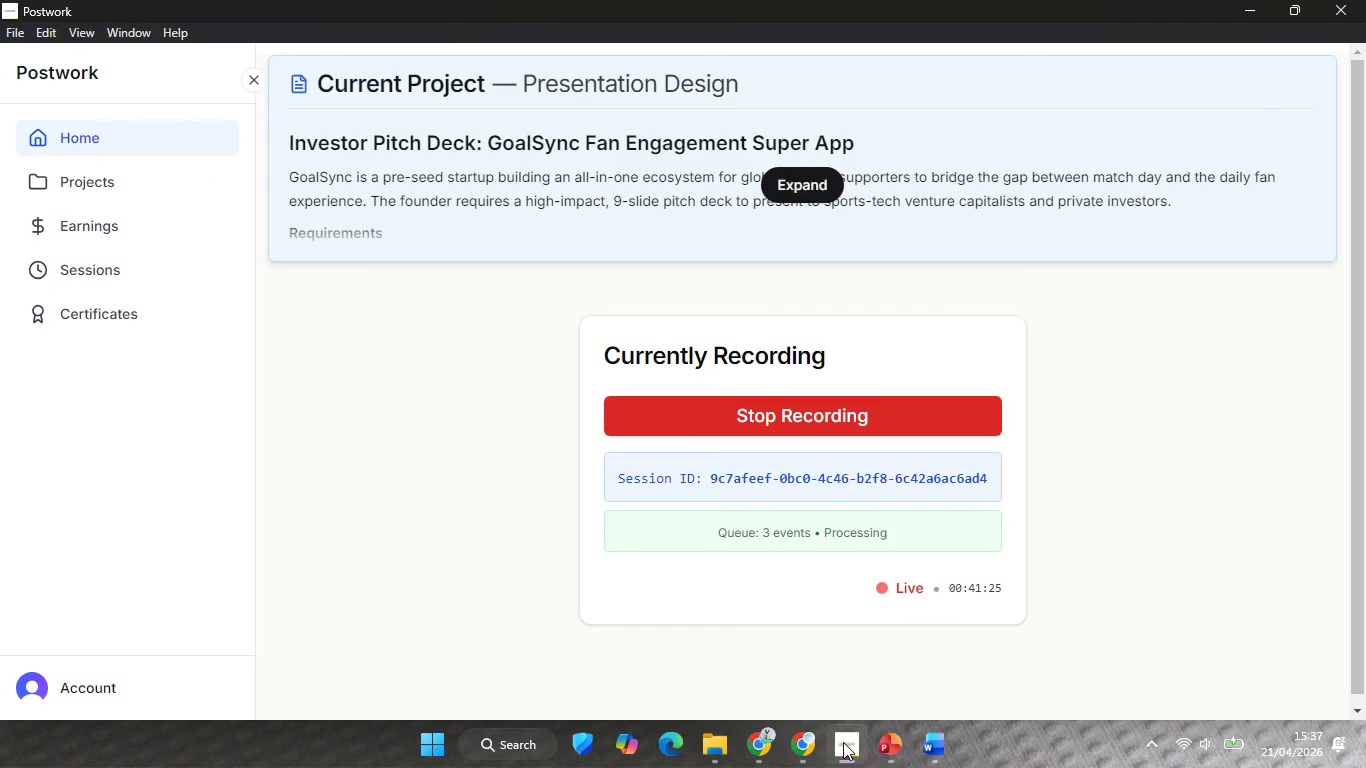 
left_click([843, 742])